 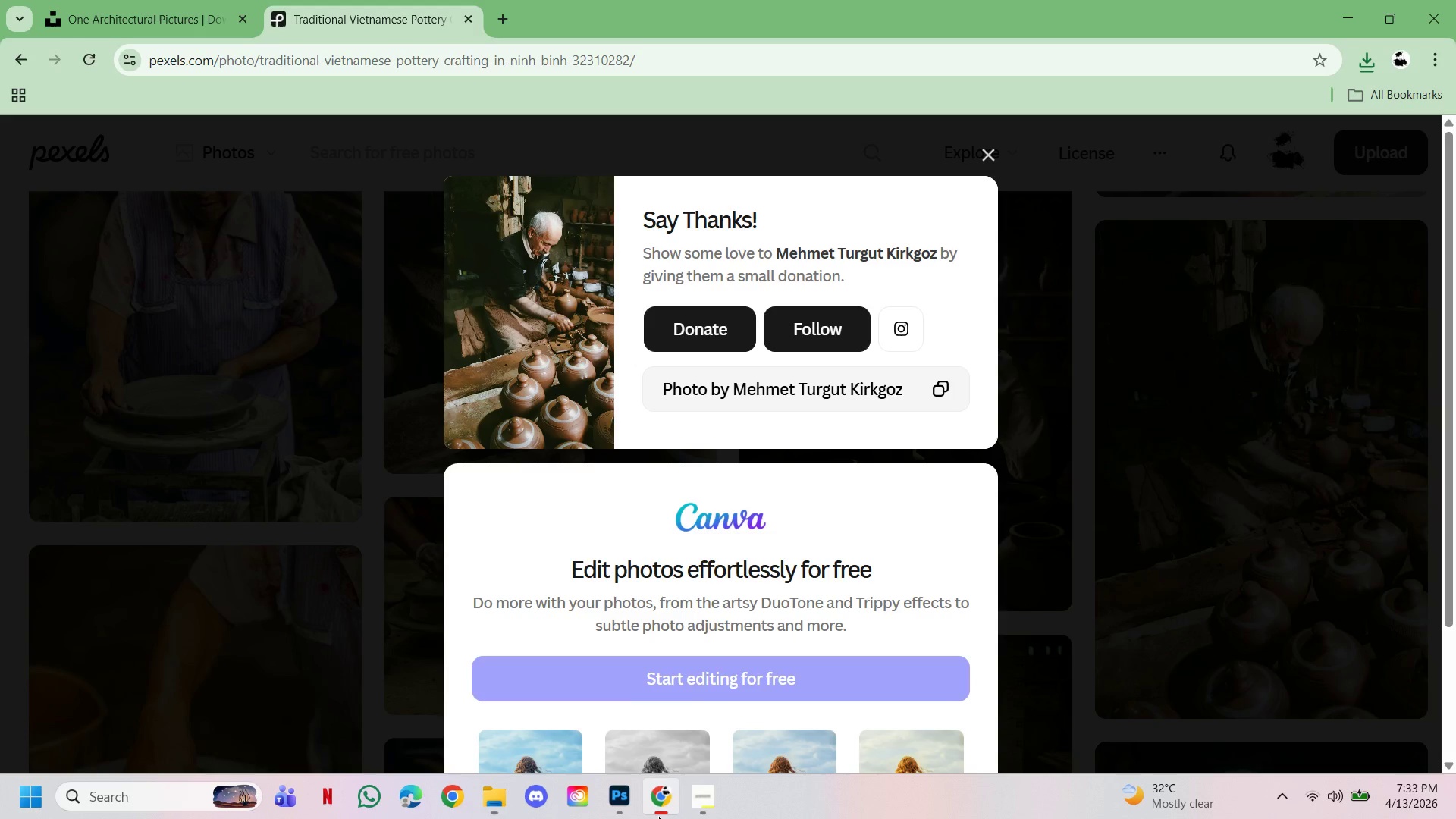 
left_click([988, 155])
 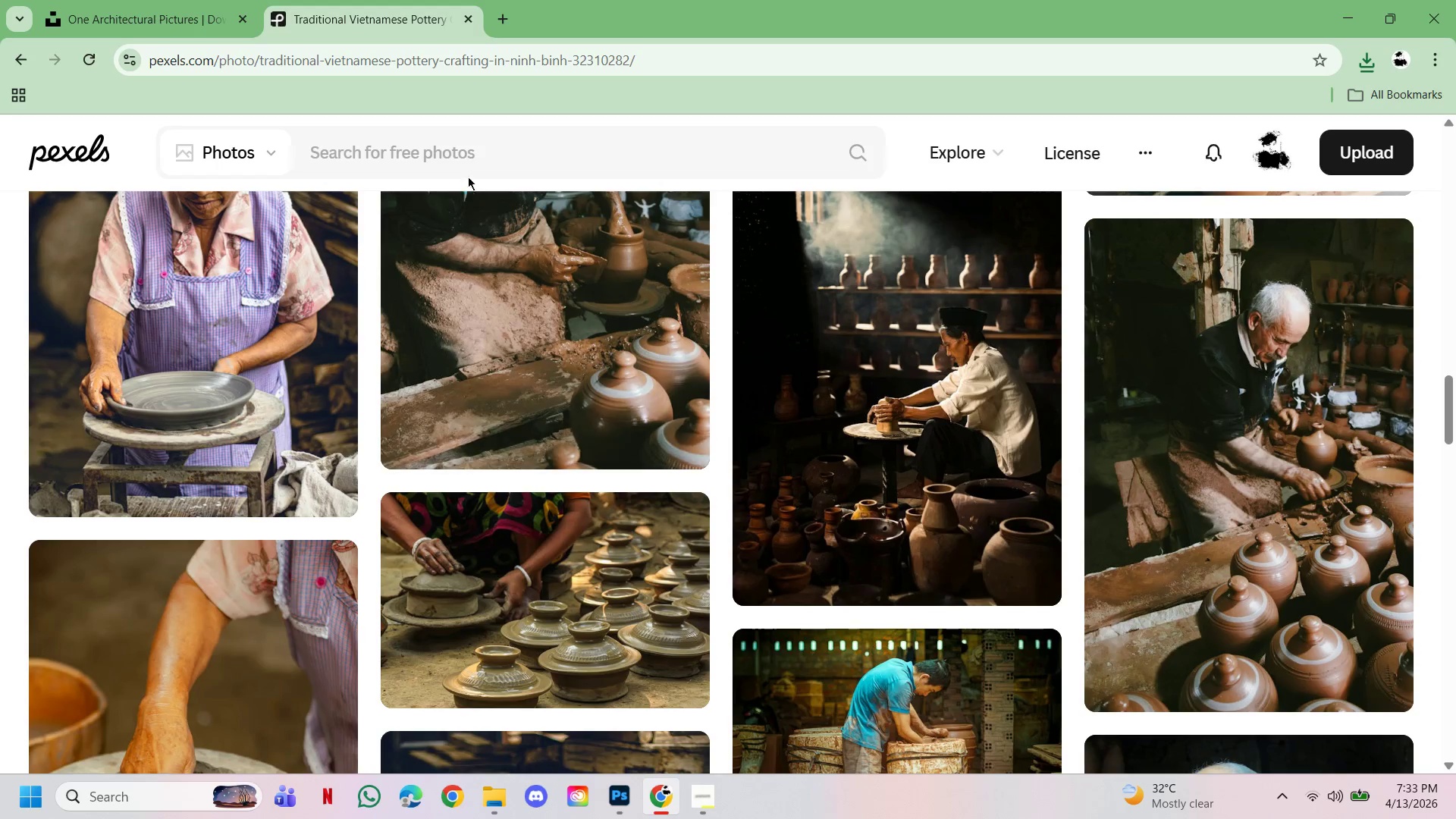 
left_click([468, 167])
 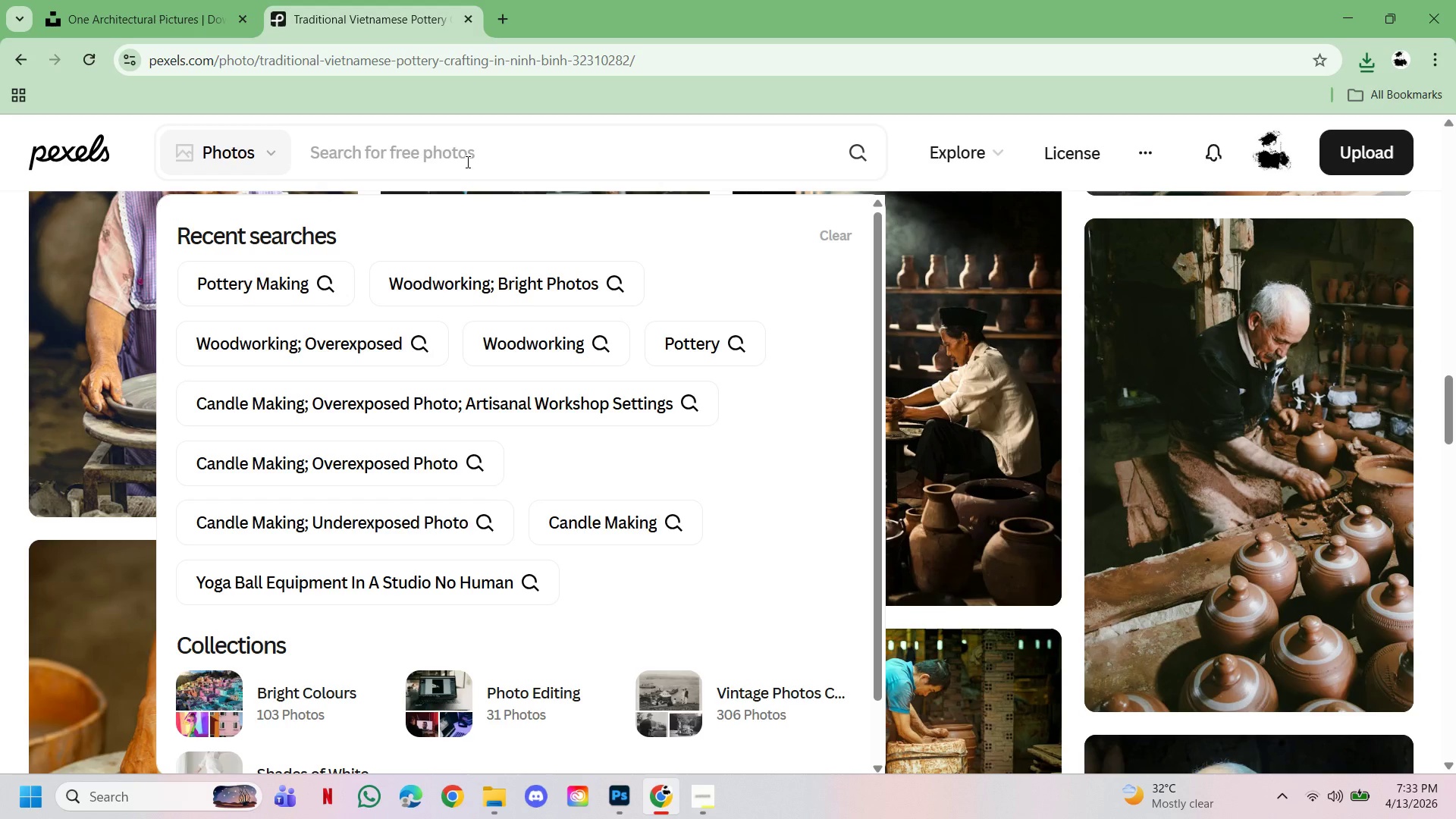 
type(woodworking)
 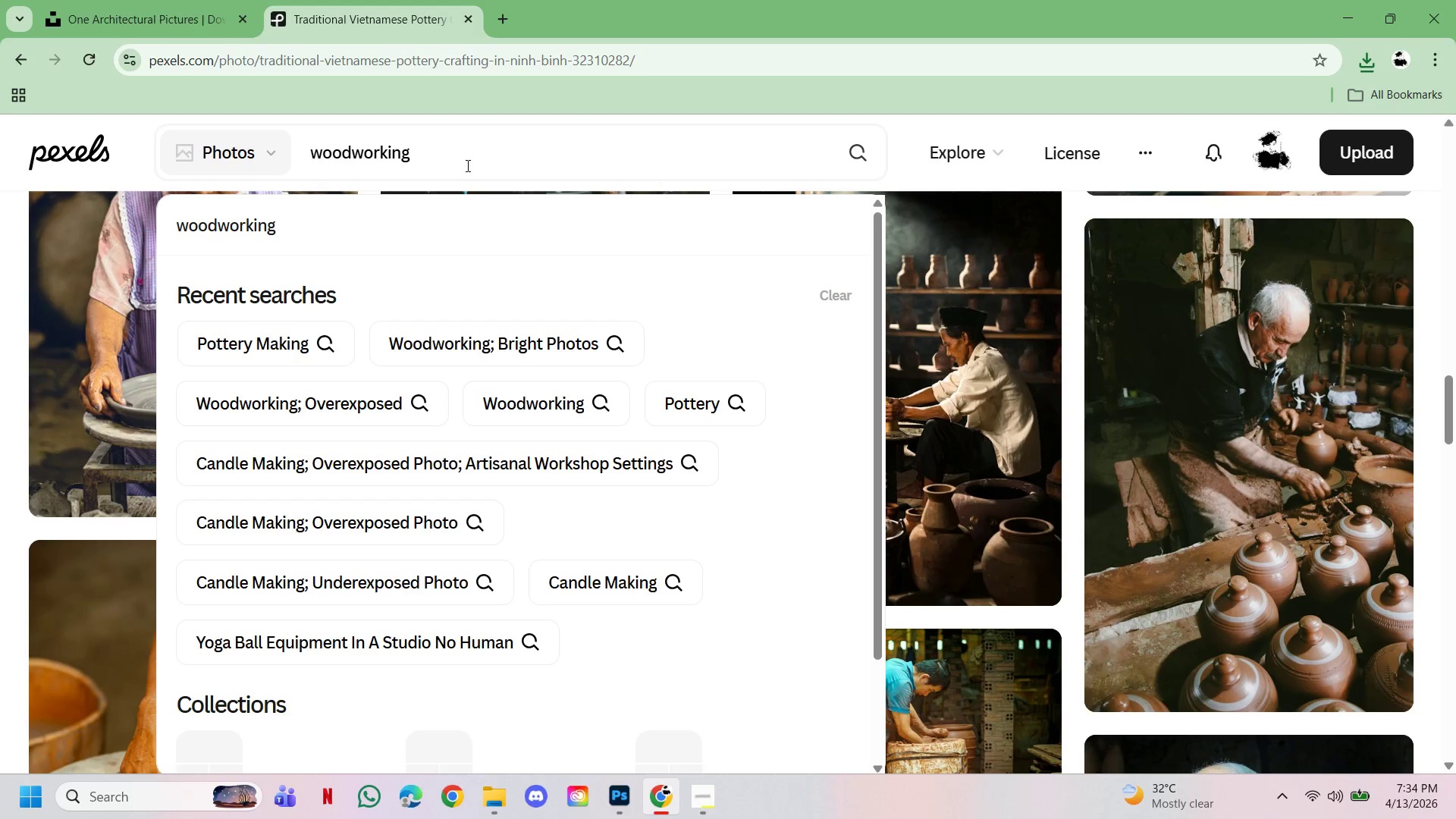 
key(Enter)
 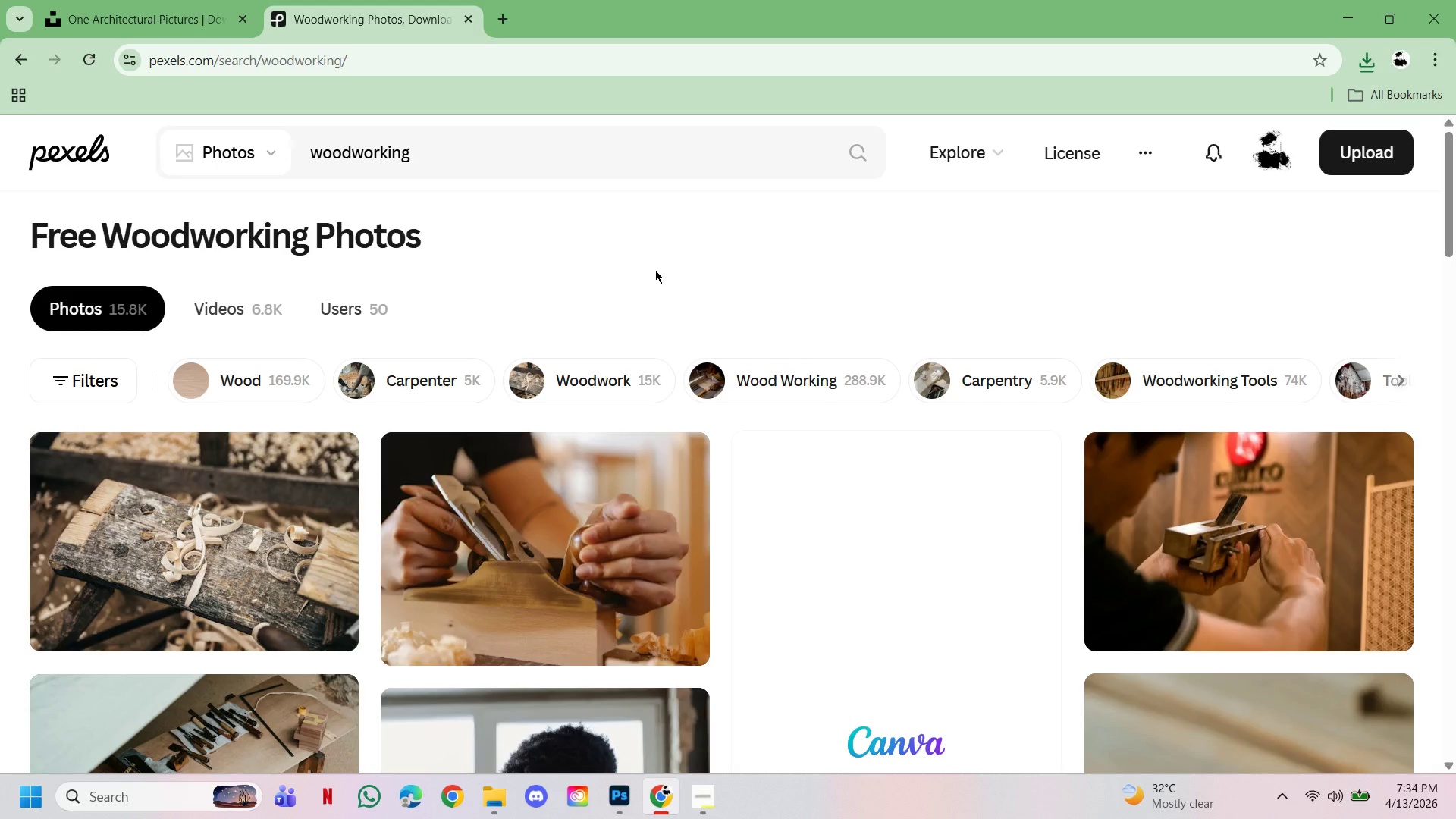 
wait(9.09)
 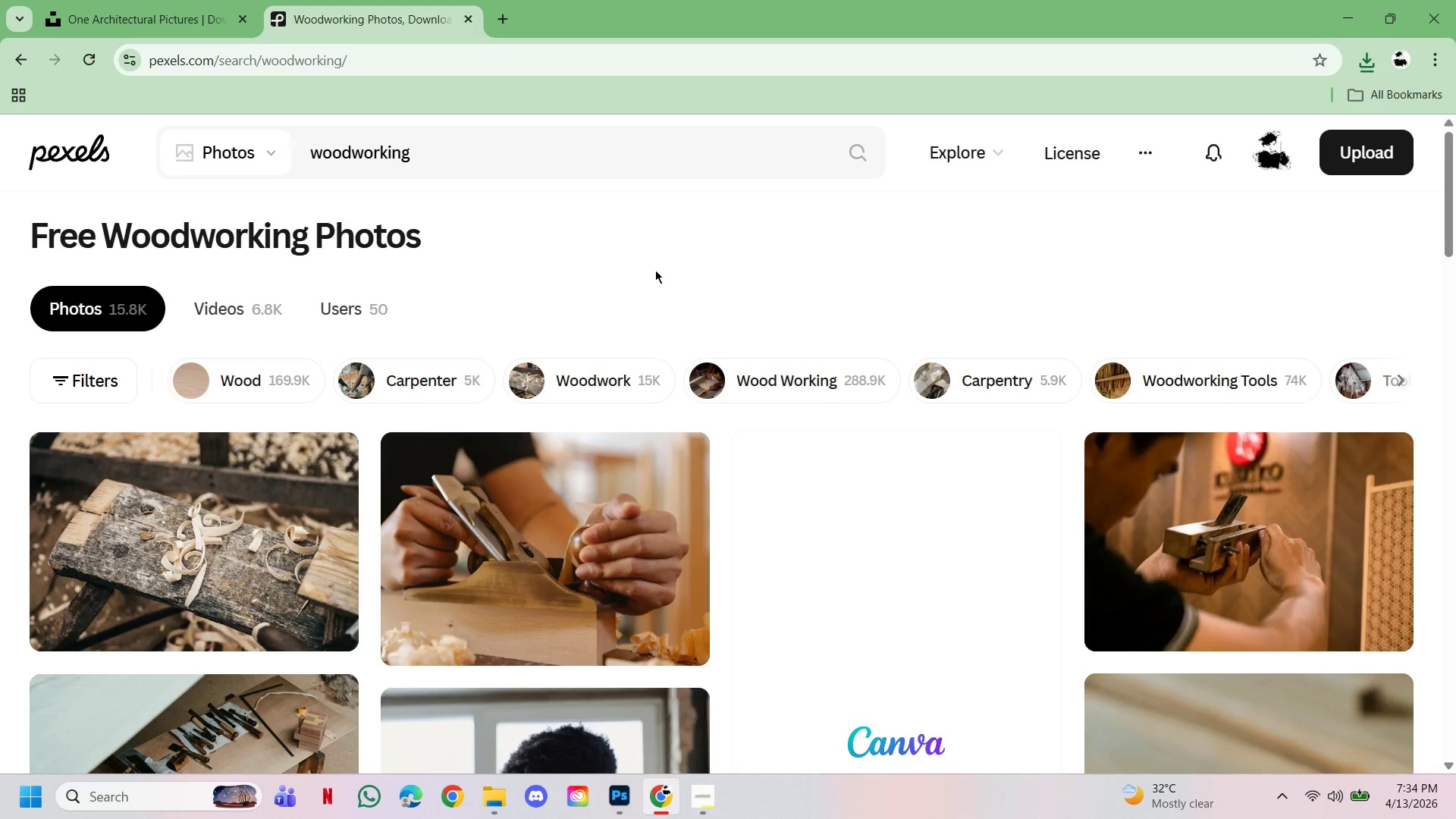 
scroll: coordinate [645, 318], scroll_direction: down, amount: 46.0
 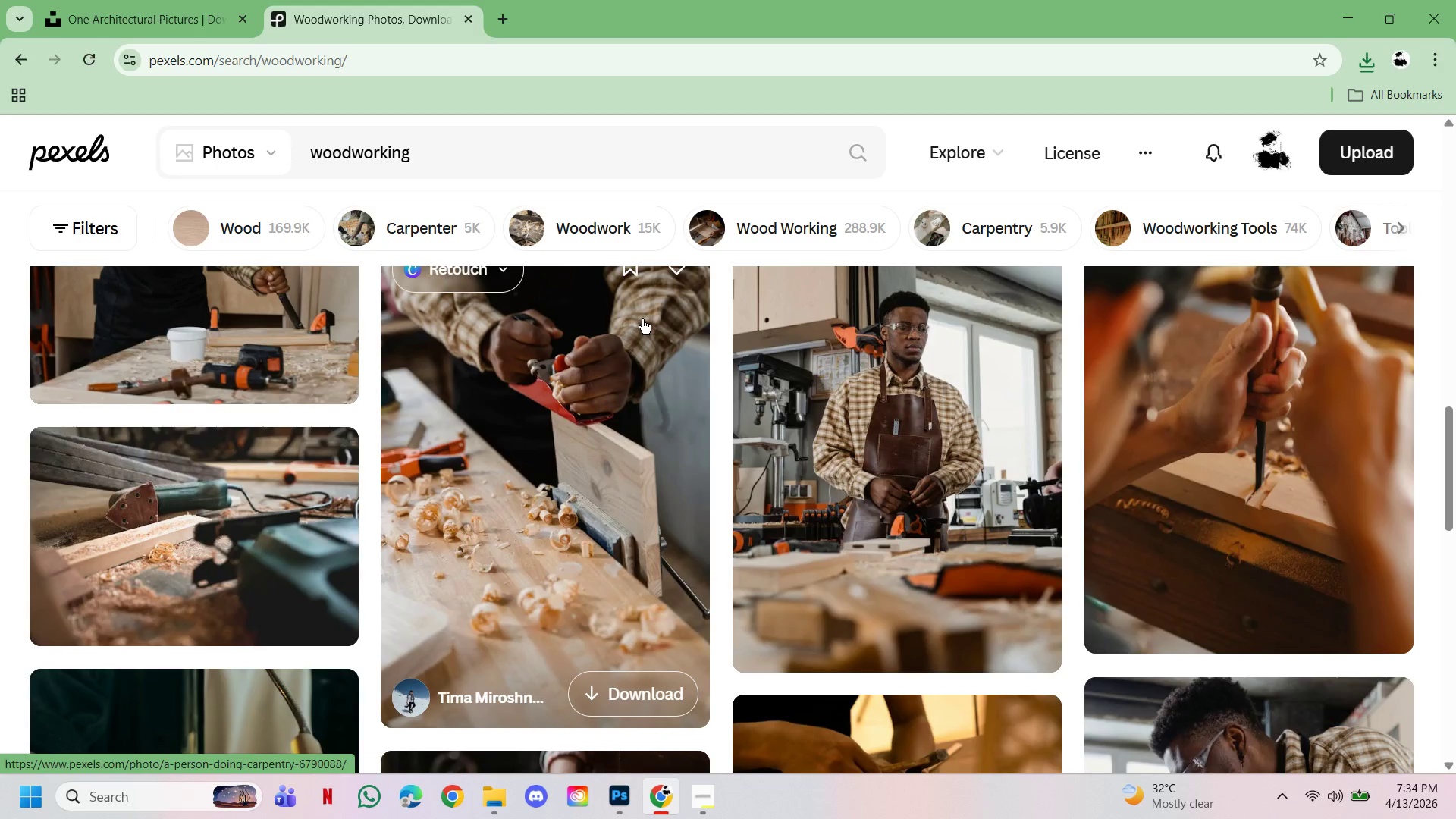 
scroll: coordinate [642, 319], scroll_direction: down, amount: 8.0
 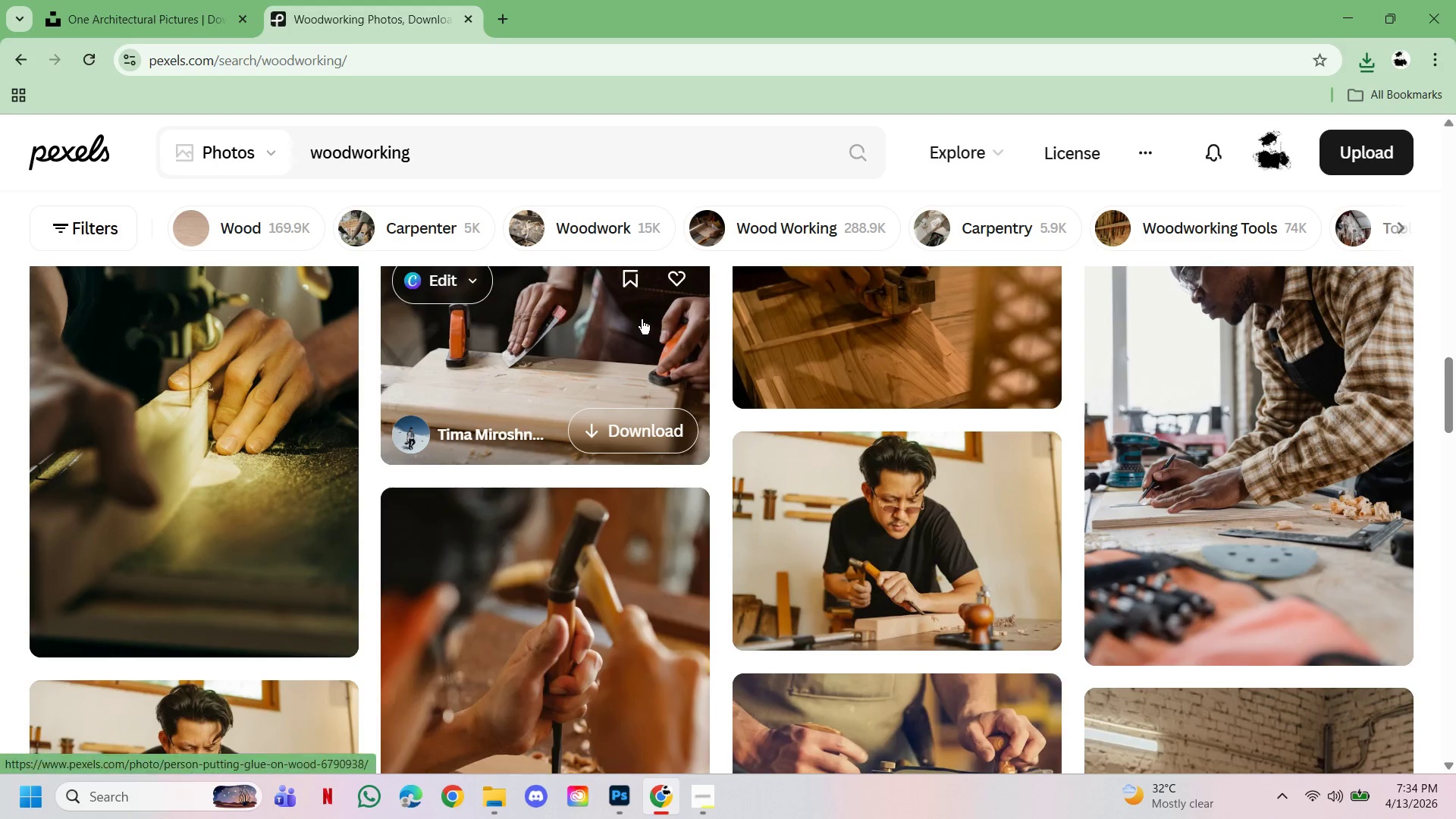 
scroll: coordinate [645, 327], scroll_direction: down, amount: 9.0
 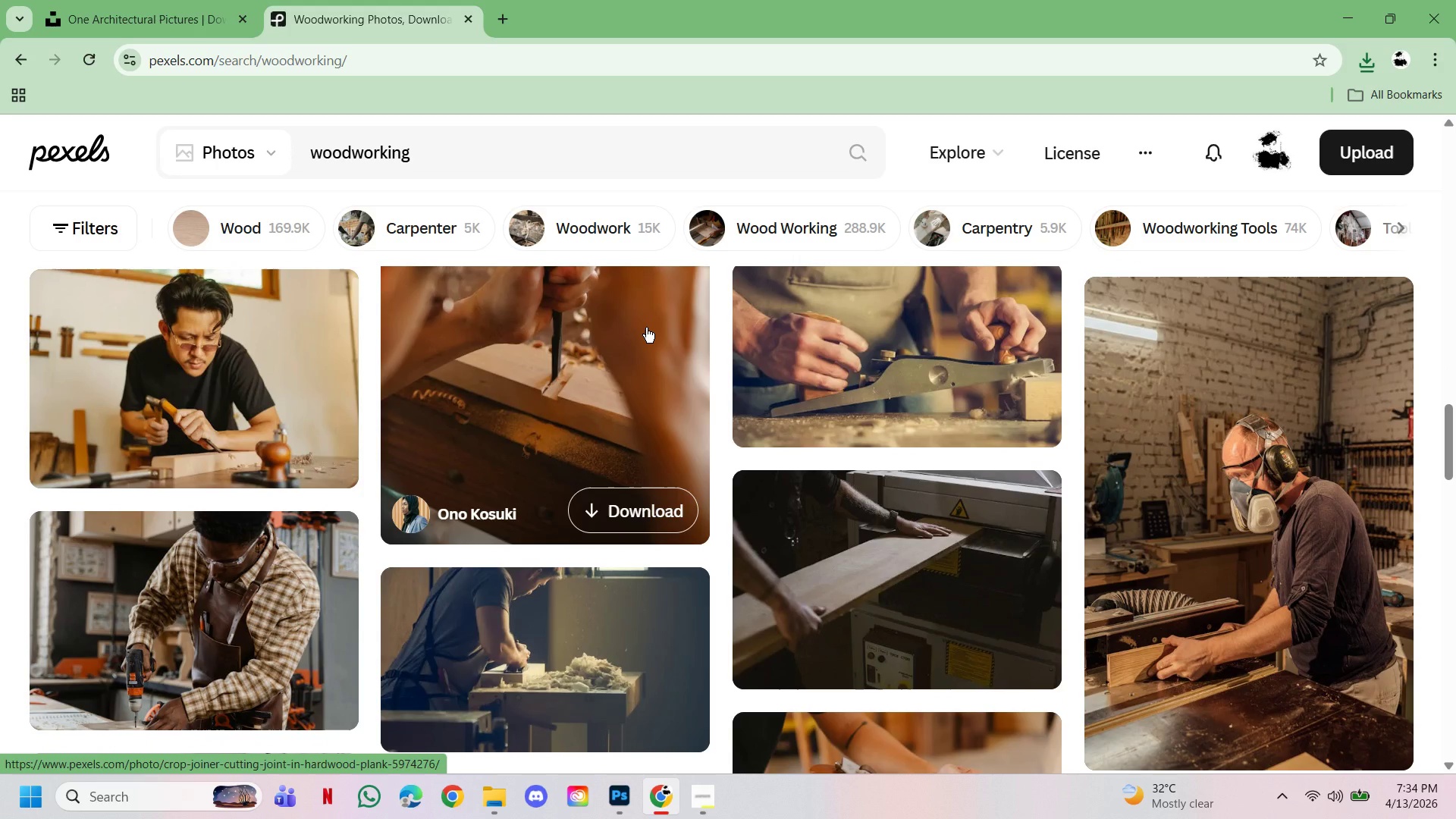 
wait(6.45)
 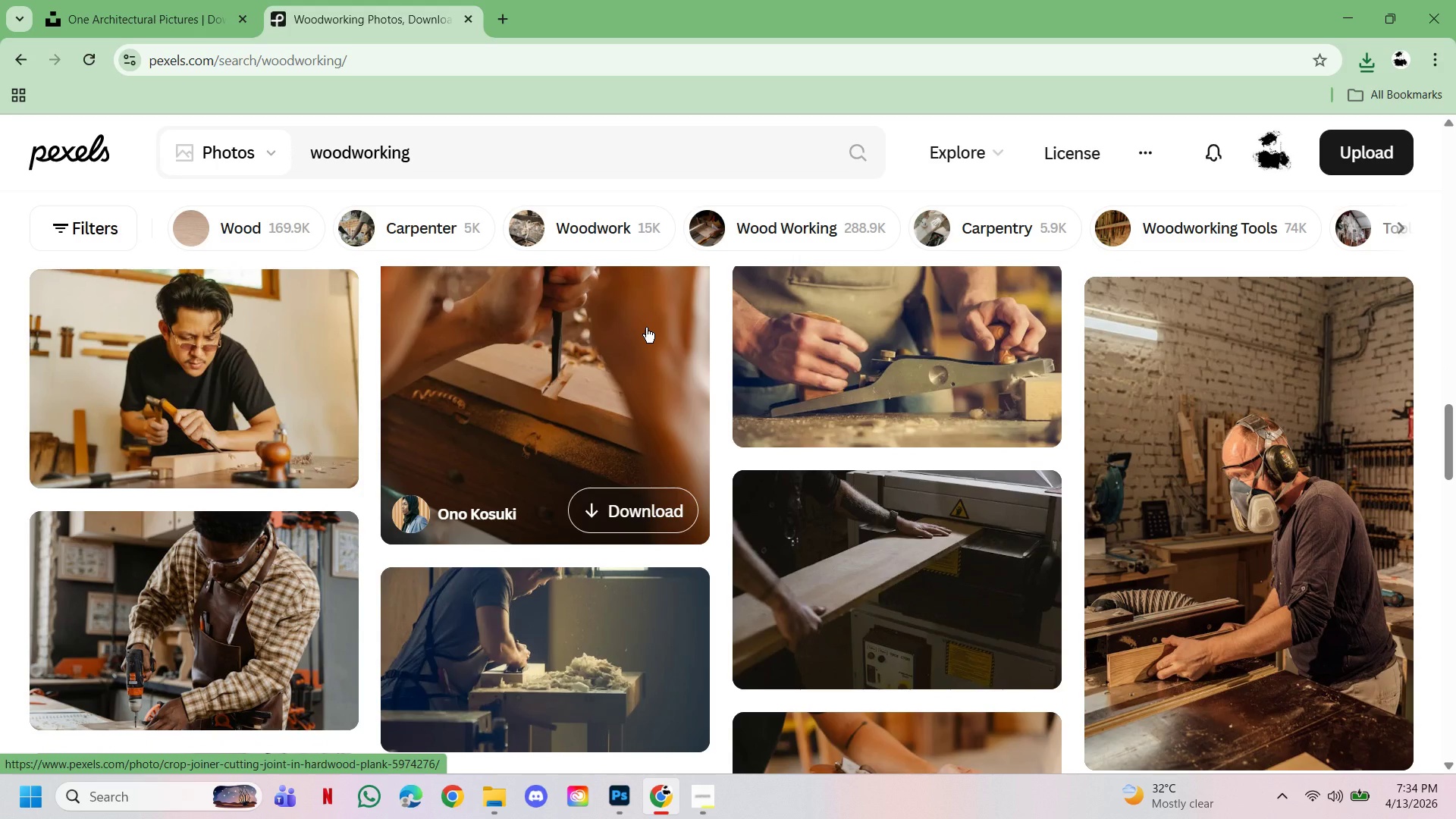 
scroll: coordinate [645, 331], scroll_direction: down, amount: 14.0
 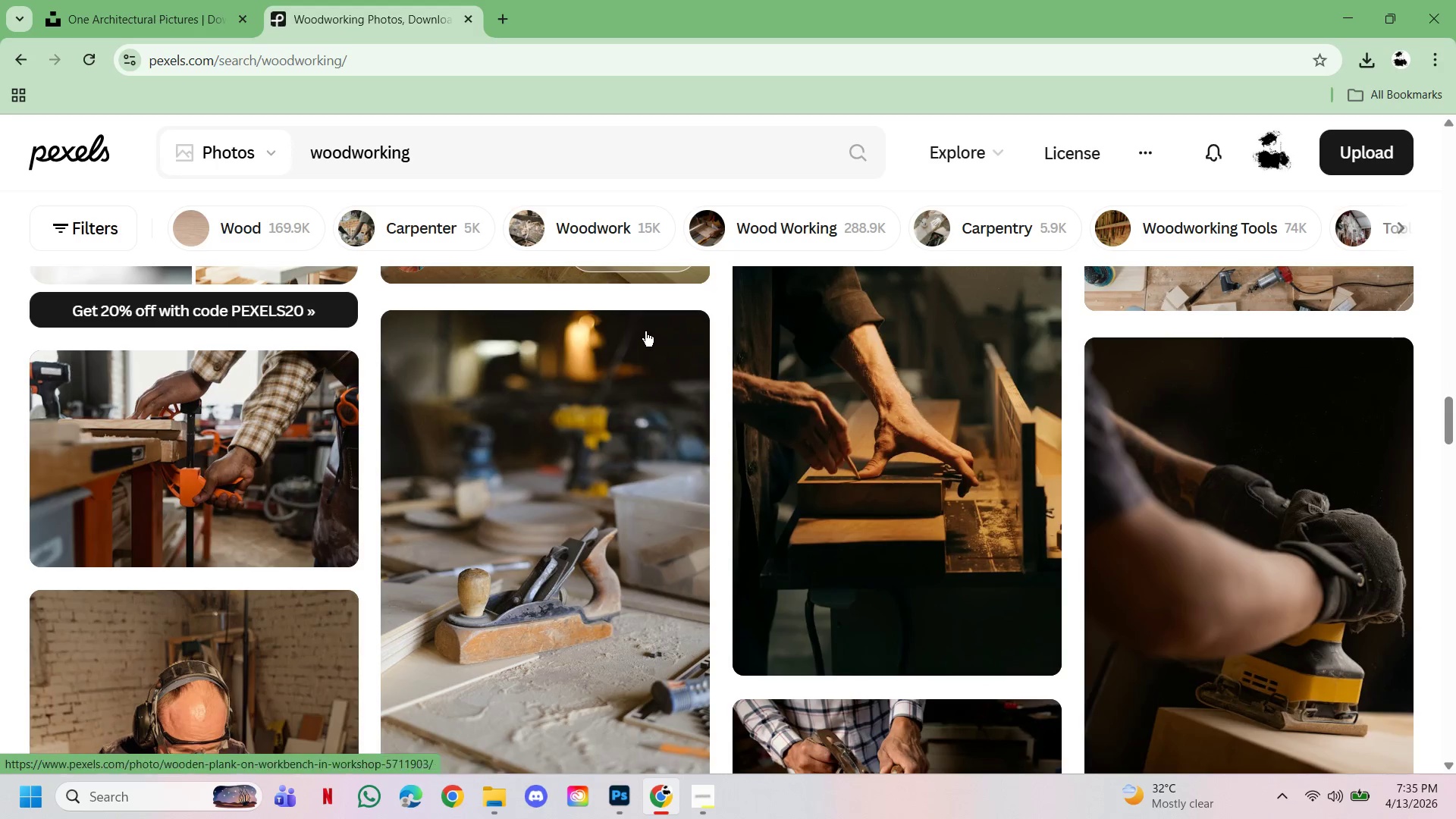 
scroll: coordinate [648, 332], scroll_direction: down, amount: 8.0
 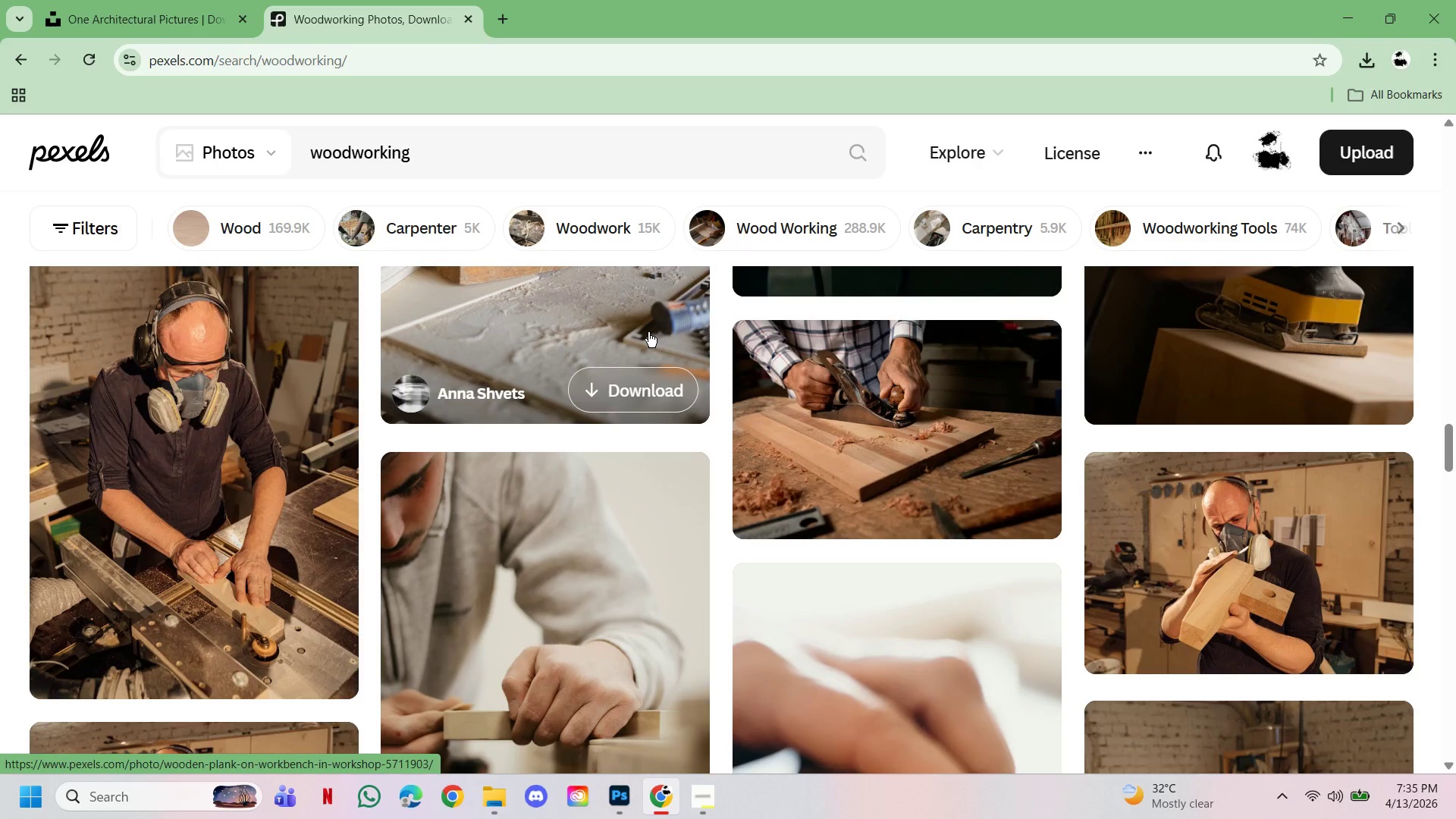 
scroll: coordinate [648, 333], scroll_direction: down, amount: 15.0
 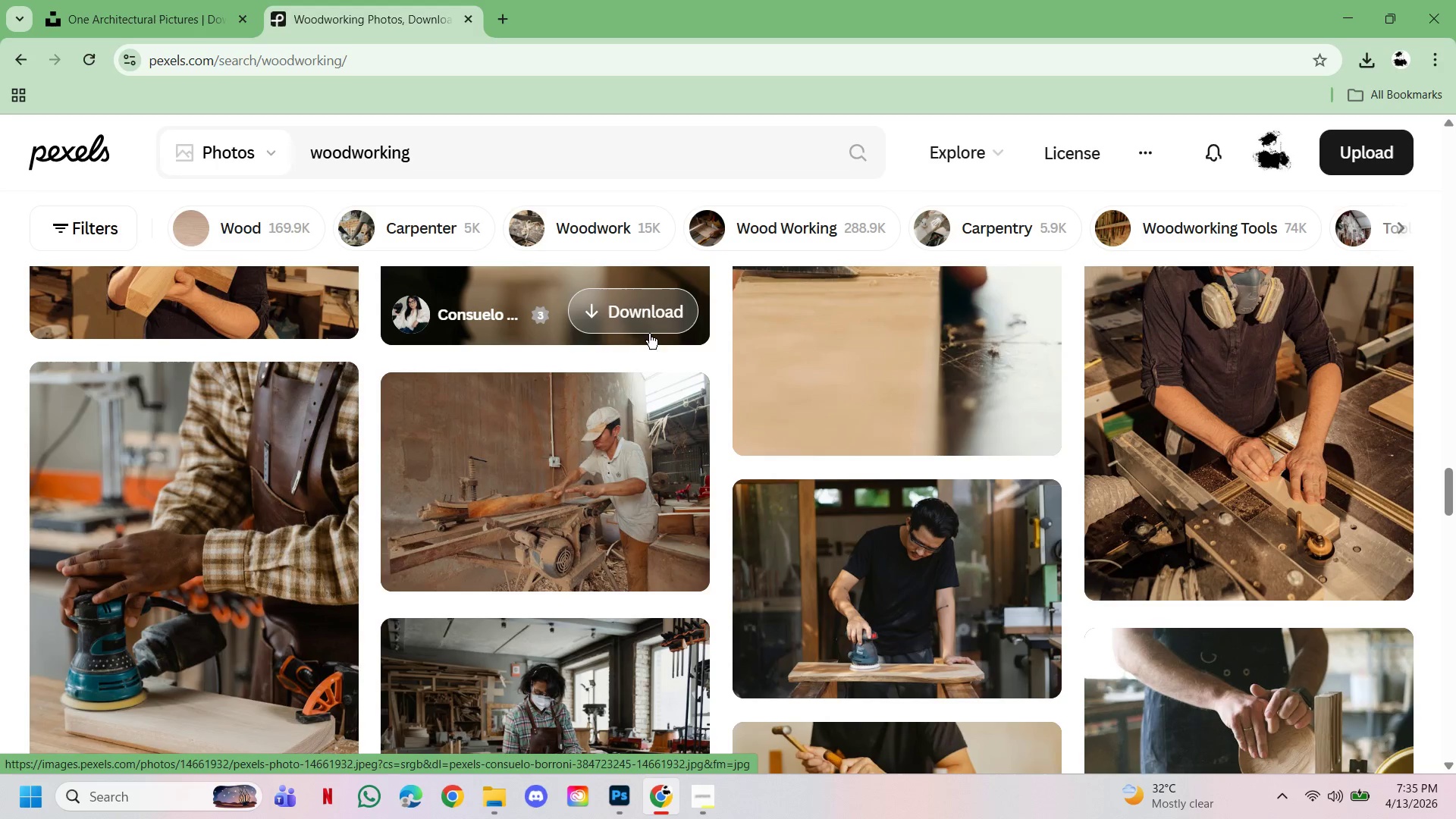 
scroll: coordinate [650, 334], scroll_direction: down, amount: 5.0
 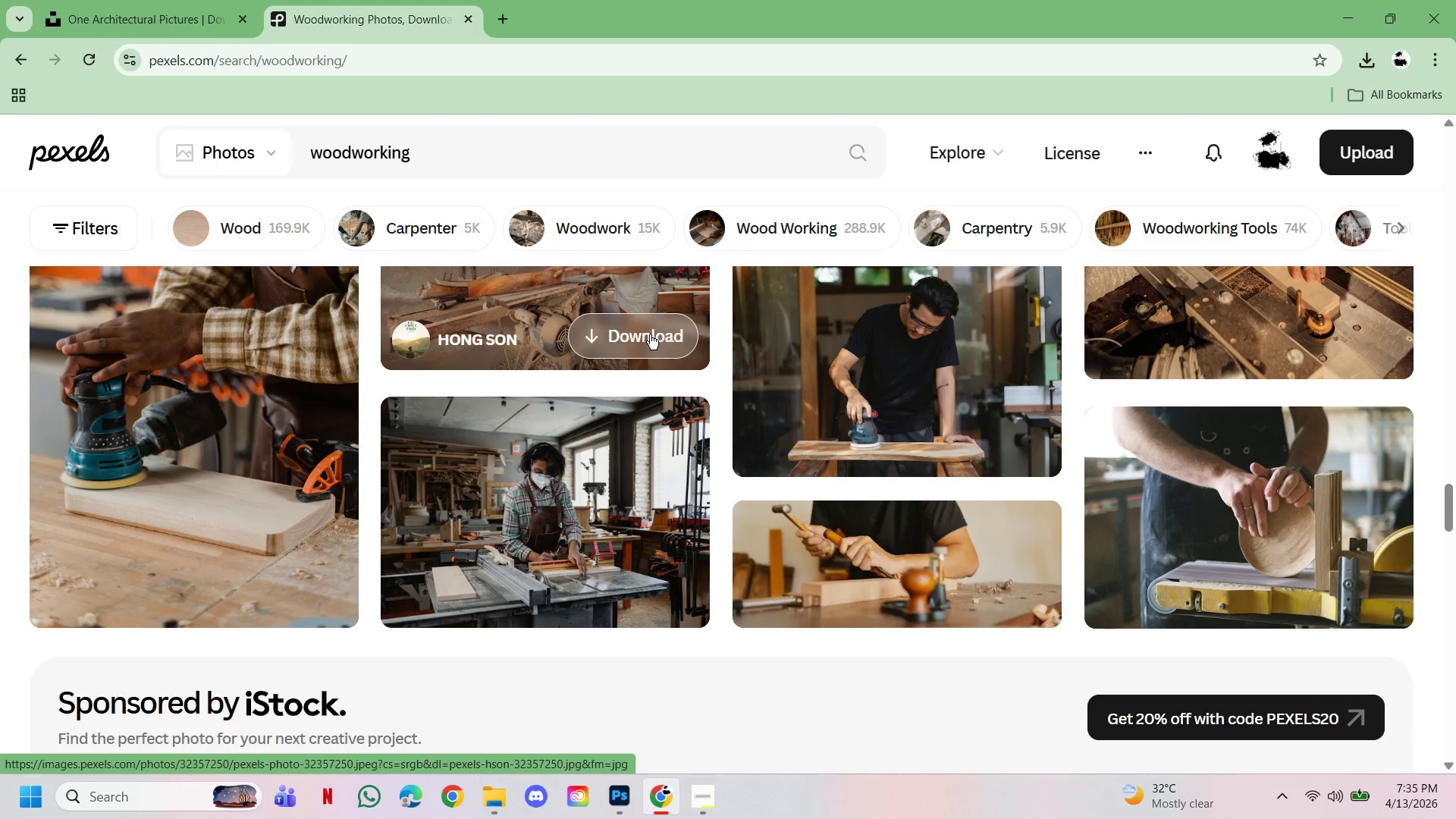 
scroll: coordinate [650, 334], scroll_direction: down, amount: 1.0
 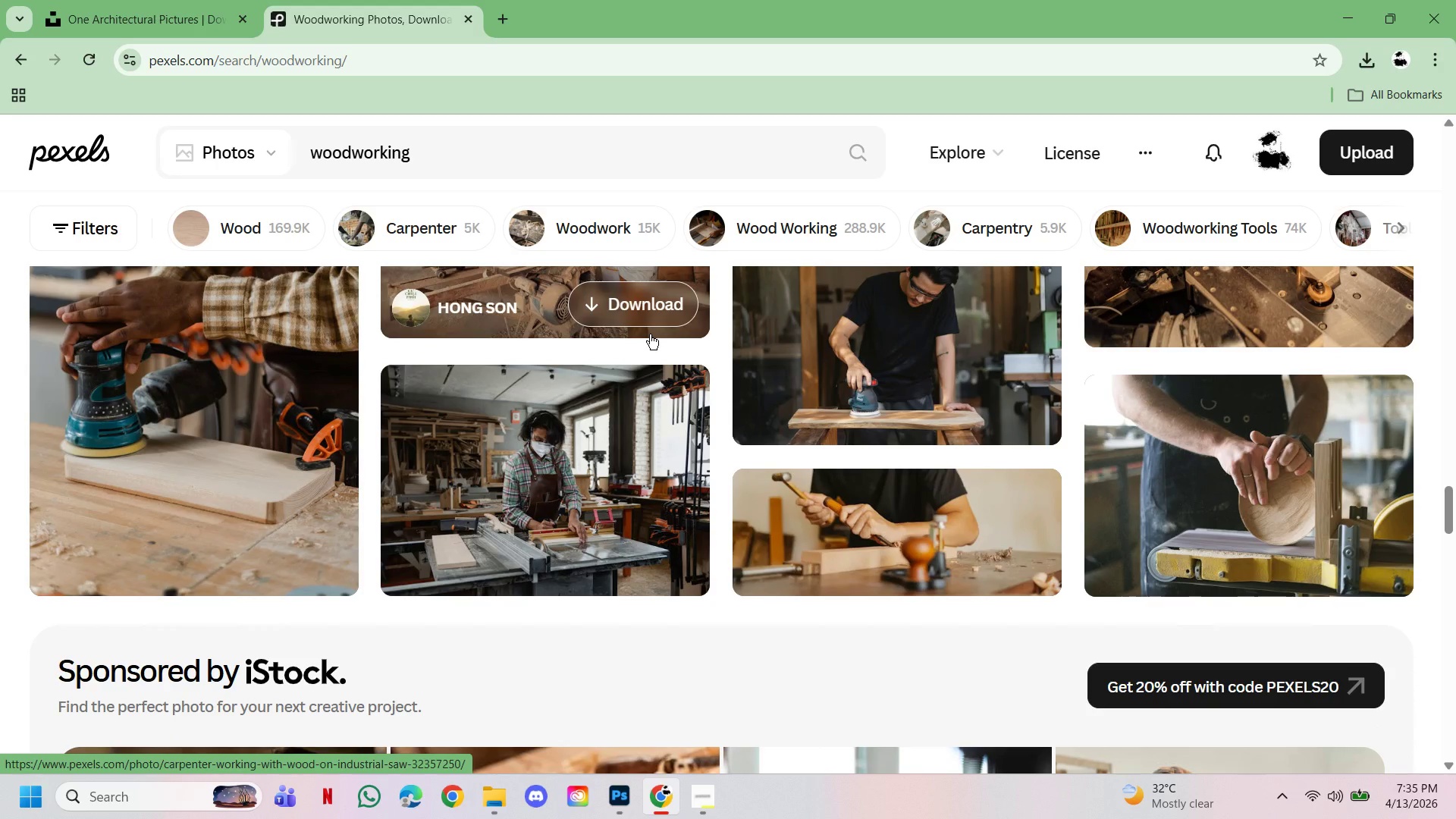 
wait(5.17)
 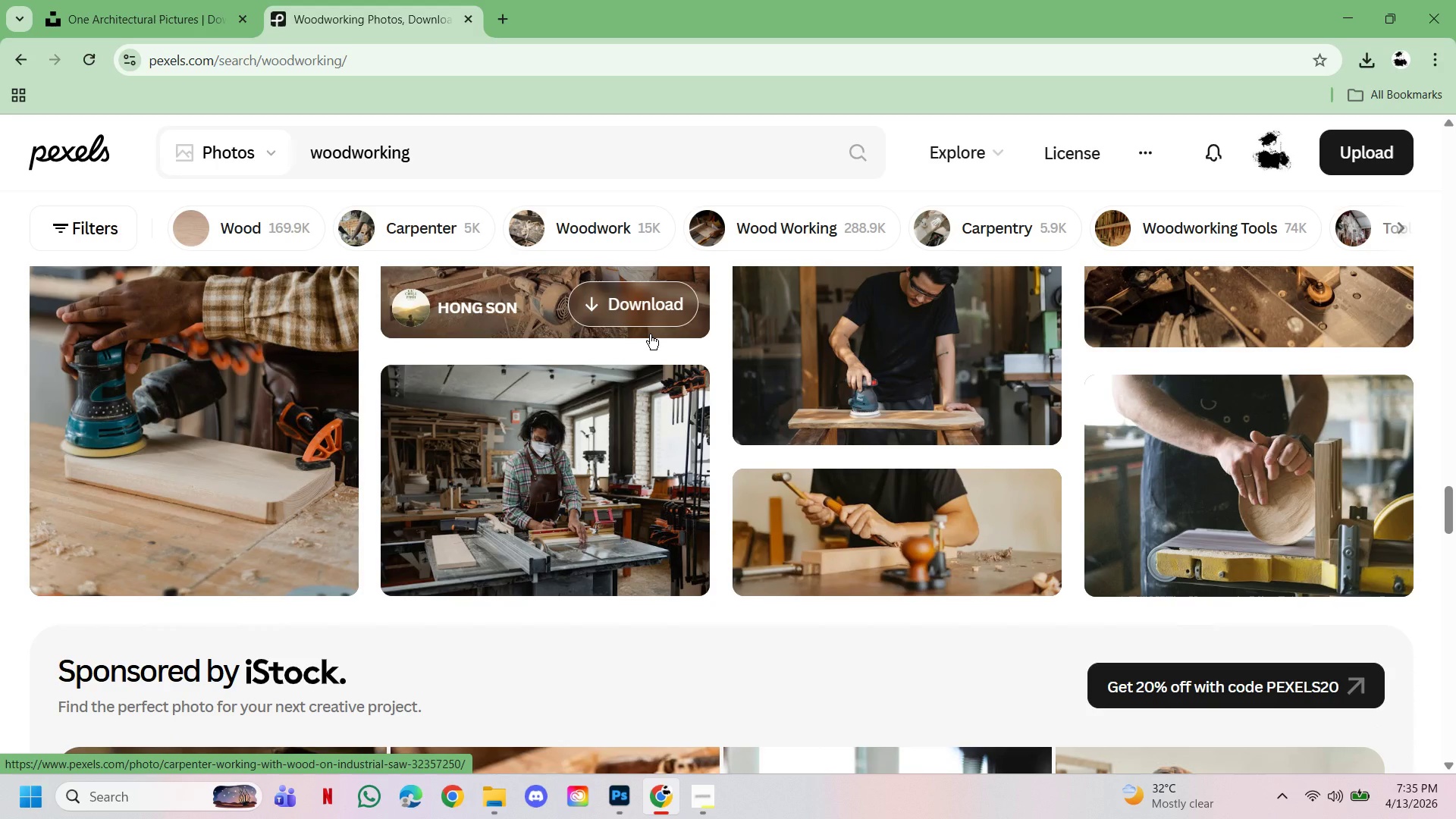 
scroll: coordinate [650, 335], scroll_direction: down, amount: 11.0
 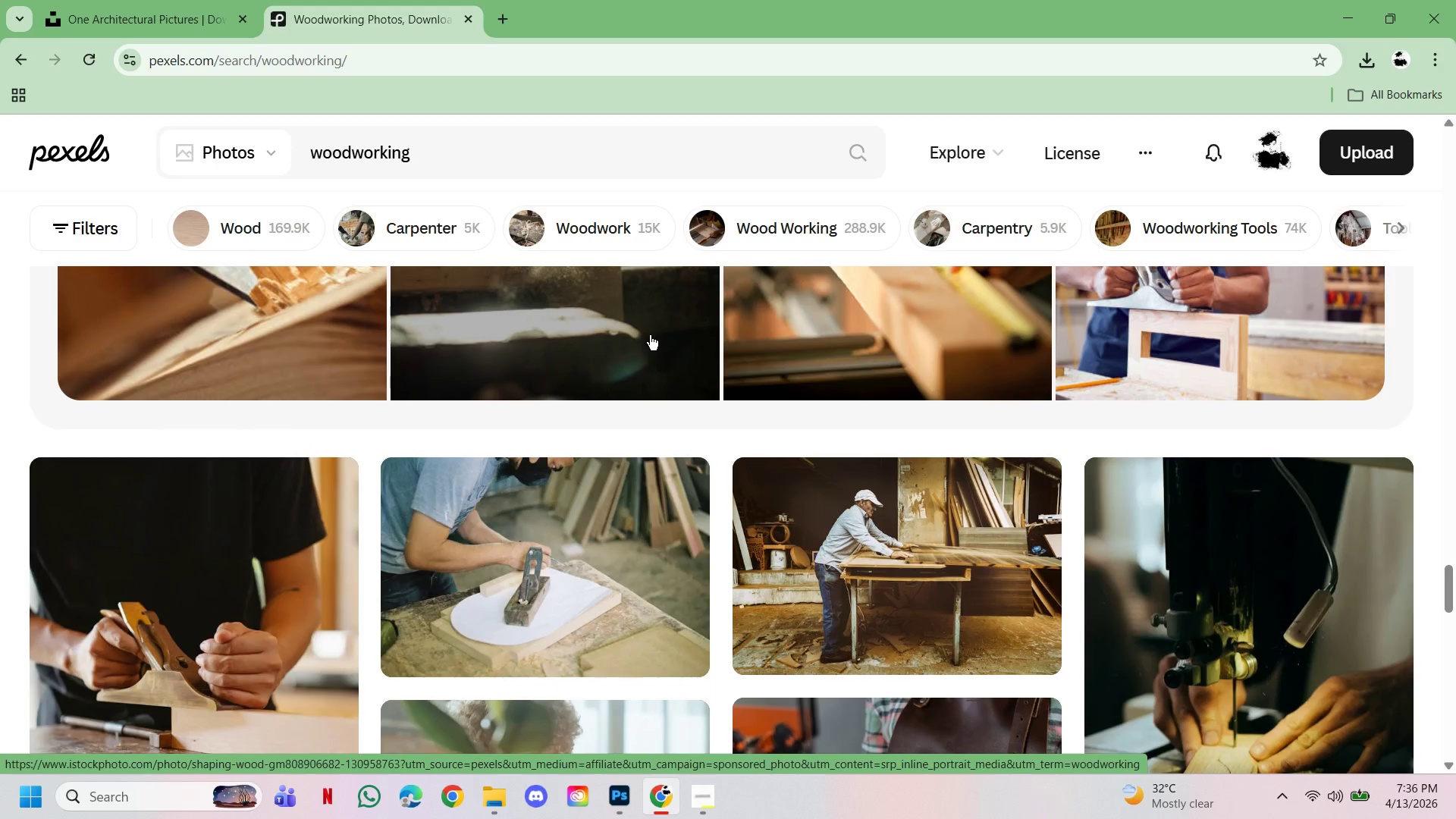 
scroll: coordinate [650, 335], scroll_direction: down, amount: 8.0
 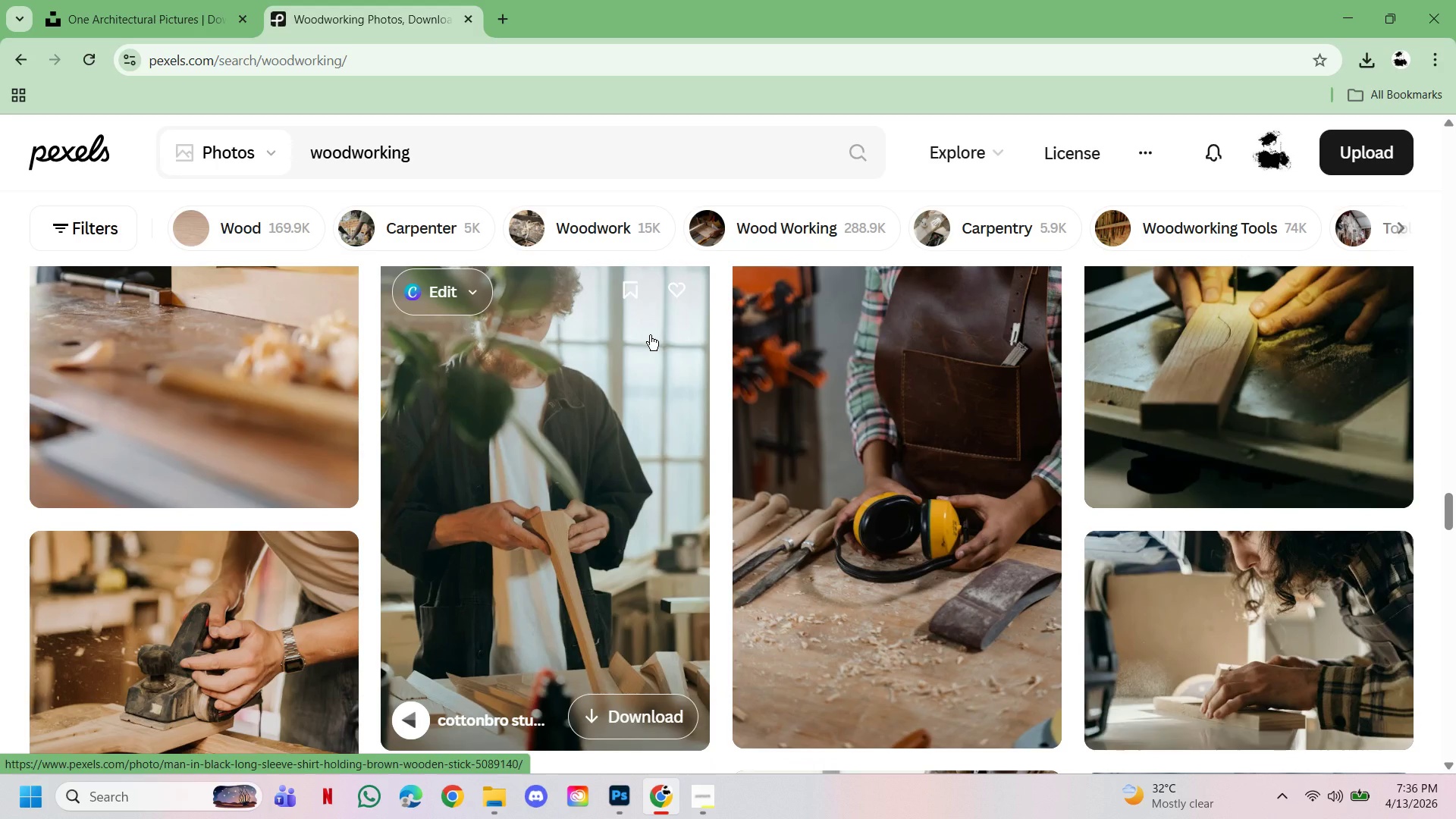 
scroll: coordinate [650, 335], scroll_direction: up, amount: 4.0
 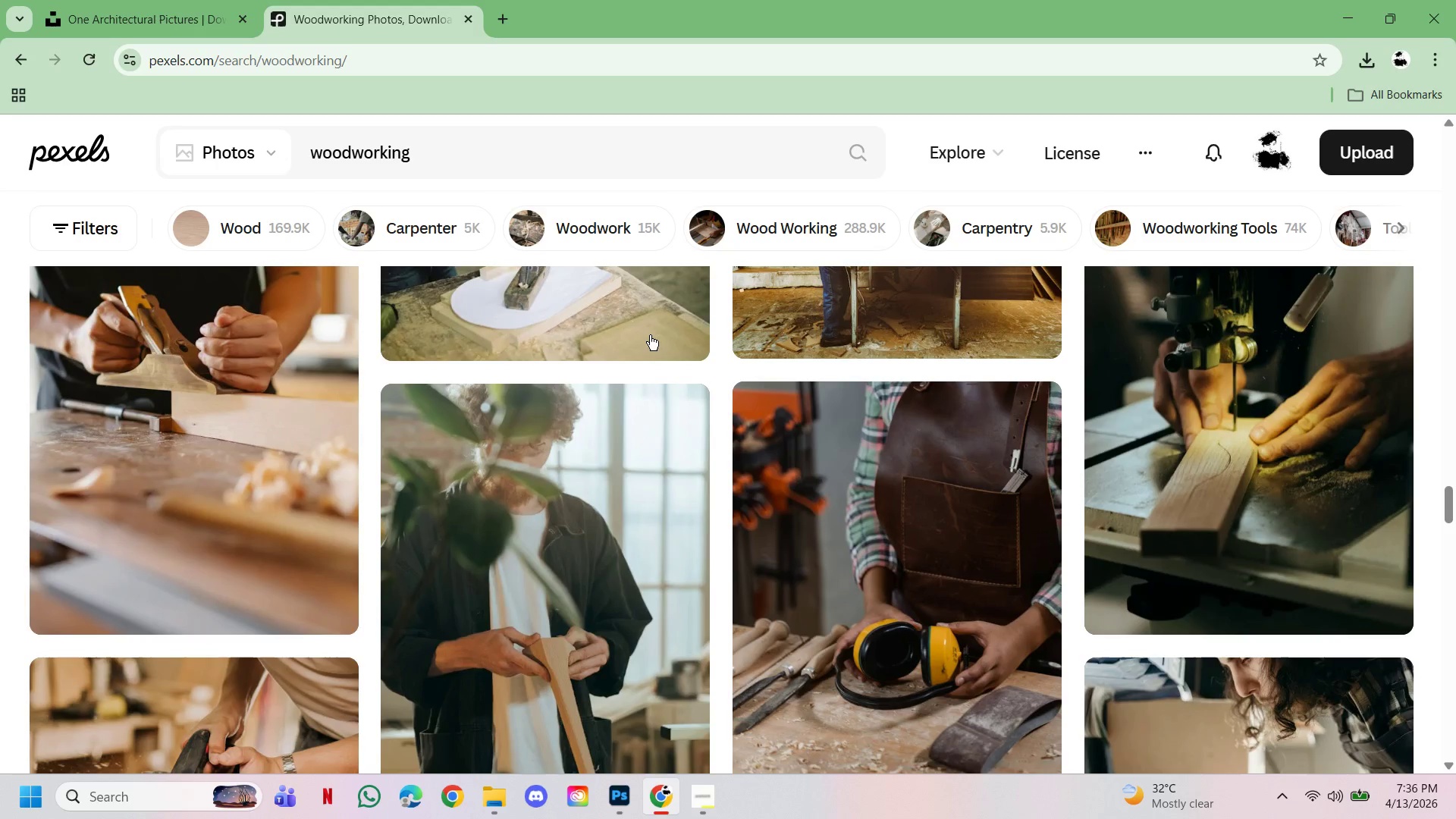 
scroll: coordinate [650, 335], scroll_direction: down, amount: 15.0
 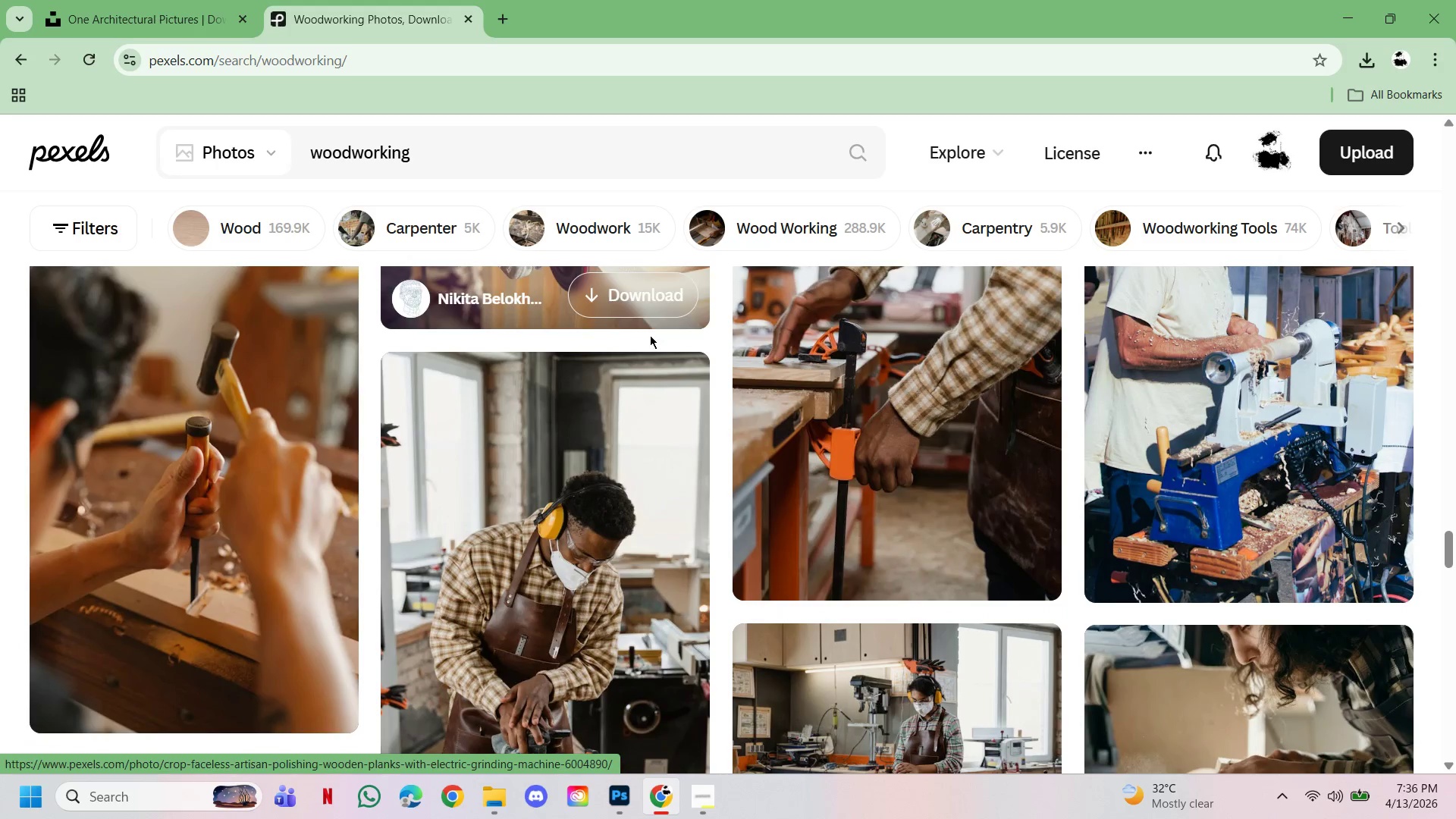 
scroll: coordinate [650, 335], scroll_direction: up, amount: 6.0
 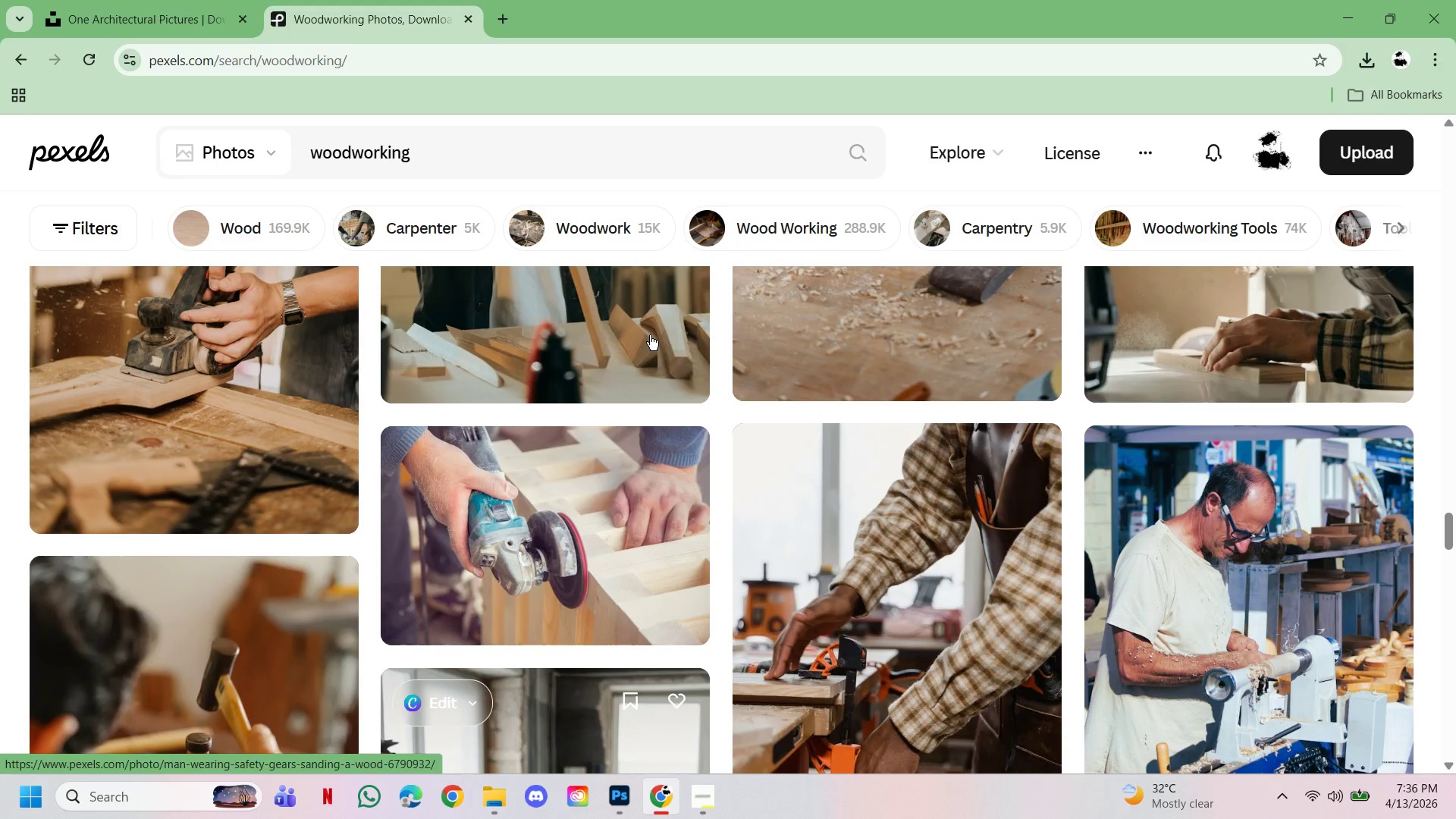 
scroll: coordinate [650, 335], scroll_direction: down, amount: 1.0
 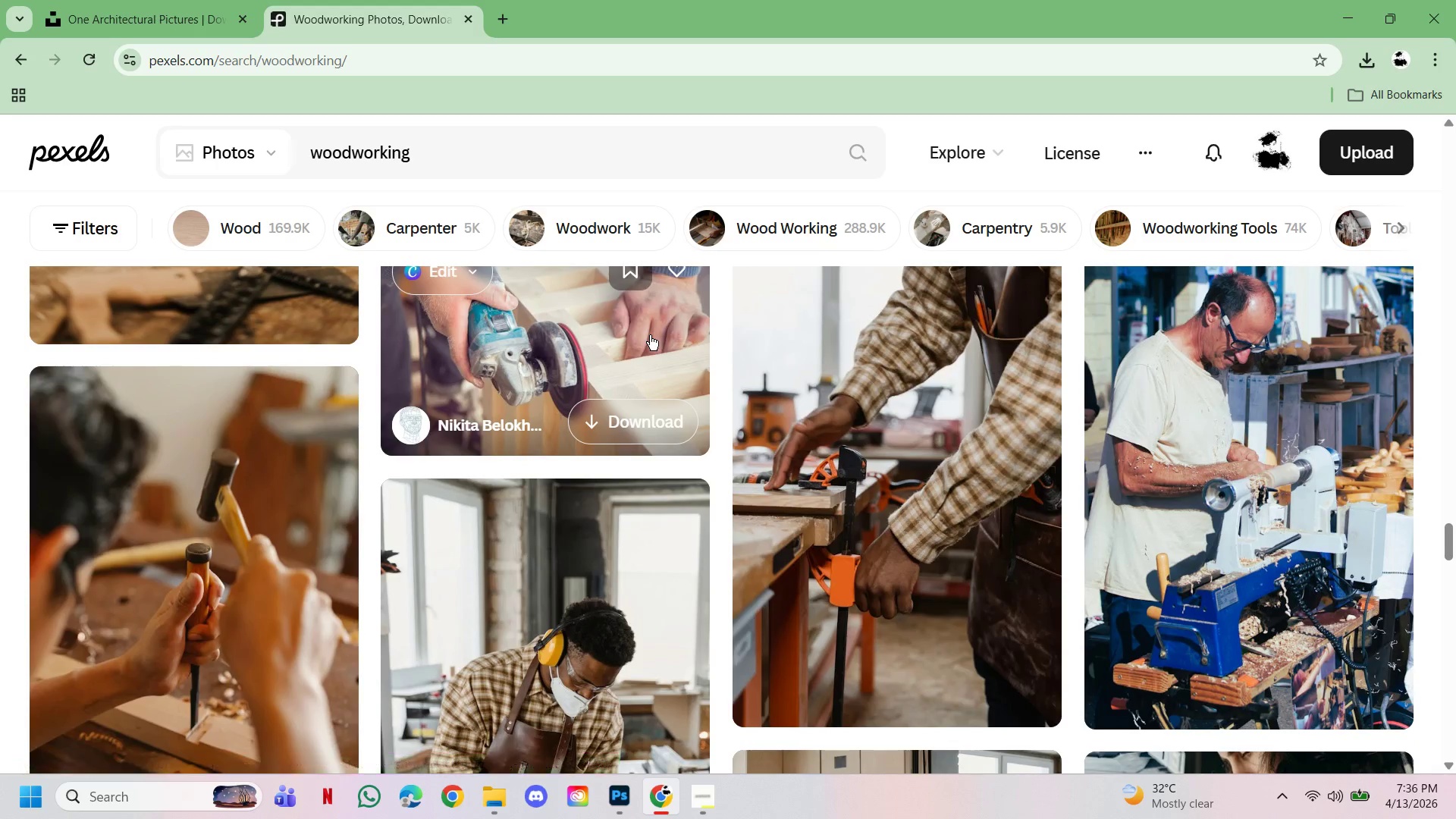 
scroll: coordinate [650, 335], scroll_direction: none, amount: 0.0
 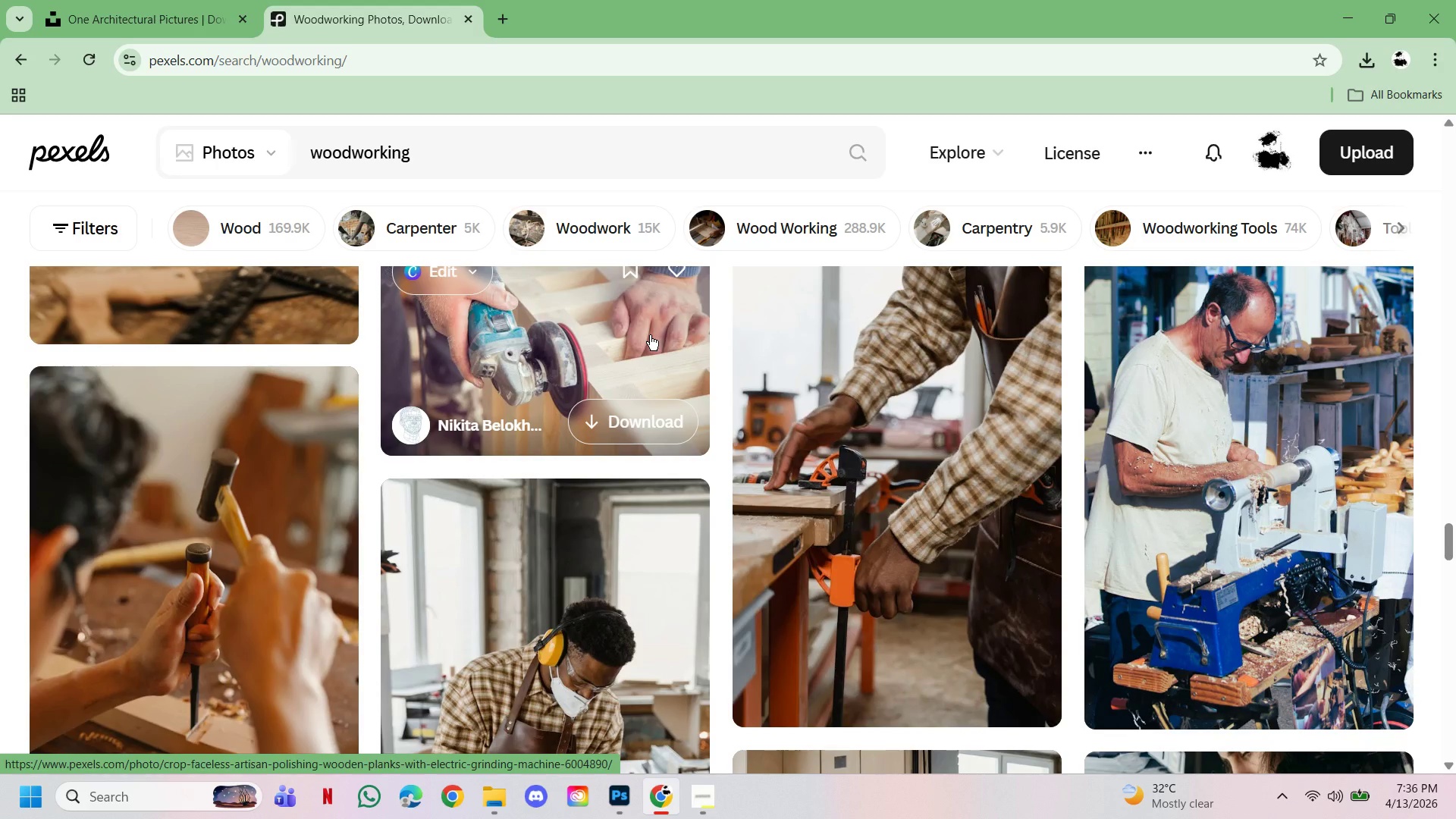 
scroll: coordinate [650, 335], scroll_direction: down, amount: 5.0
 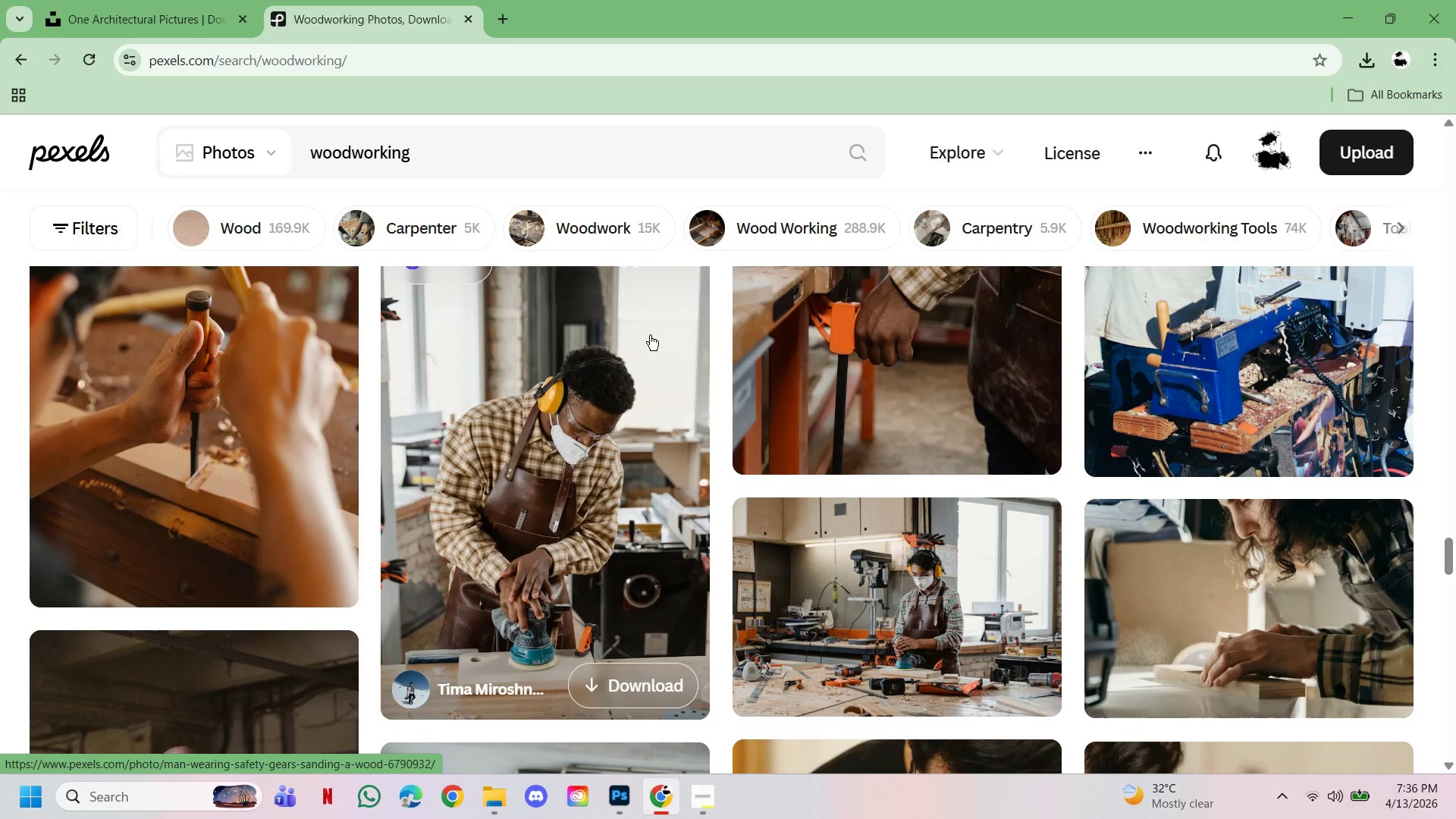 
scroll: coordinate [650, 335], scroll_direction: up, amount: 7.0
 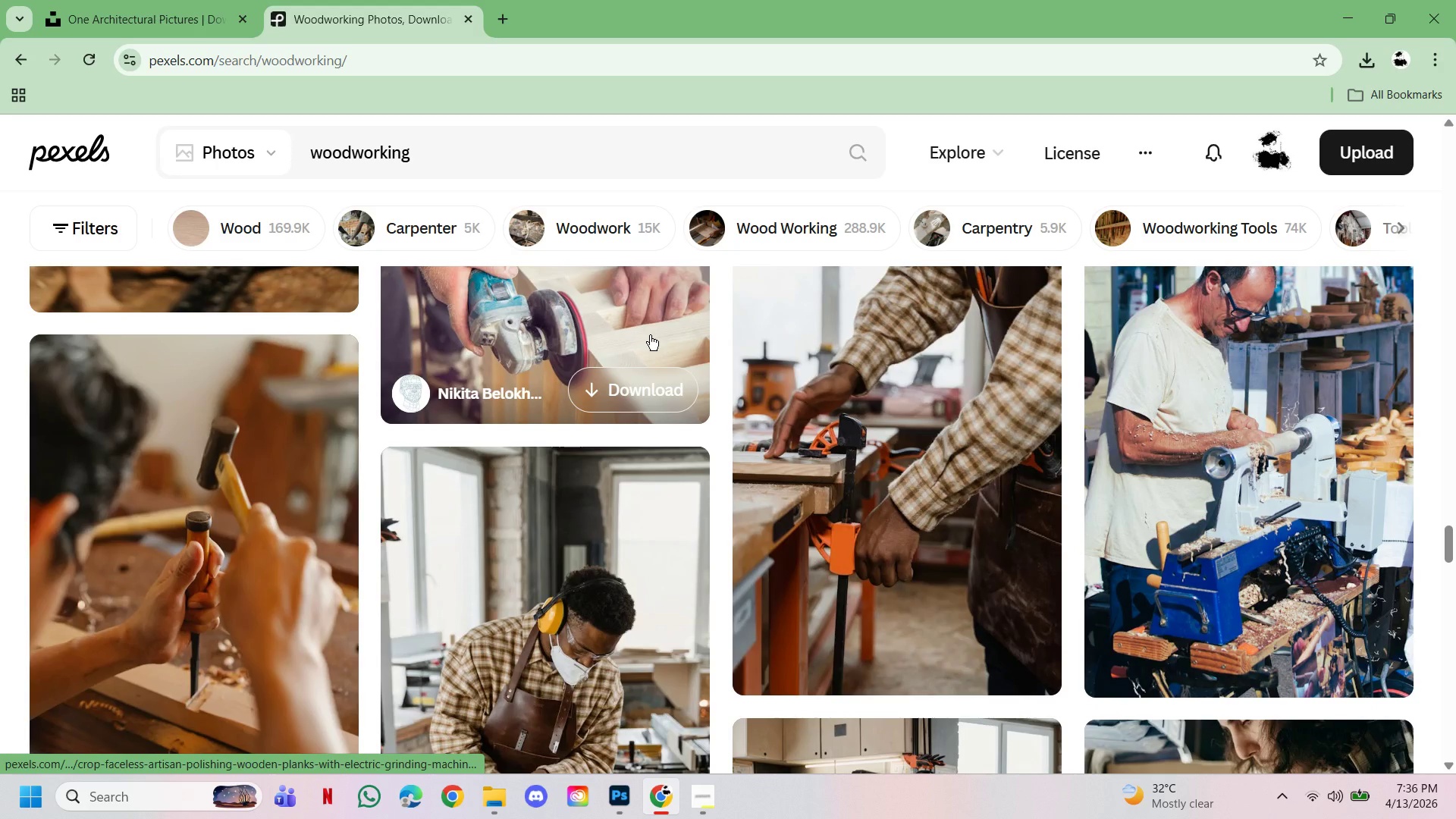 
scroll: coordinate [650, 335], scroll_direction: down, amount: 20.0
 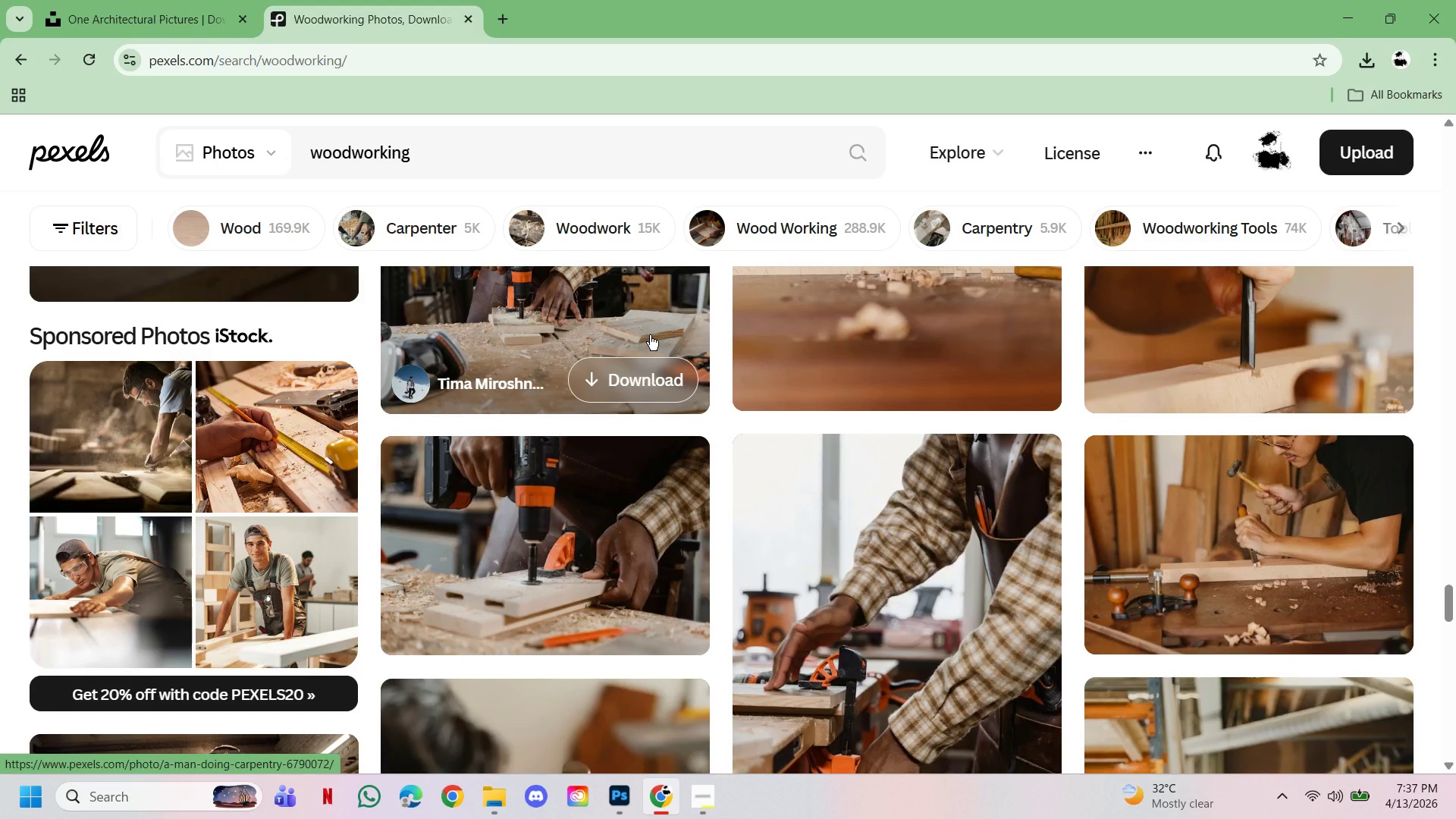 
scroll: coordinate [650, 335], scroll_direction: up, amount: 1.0
 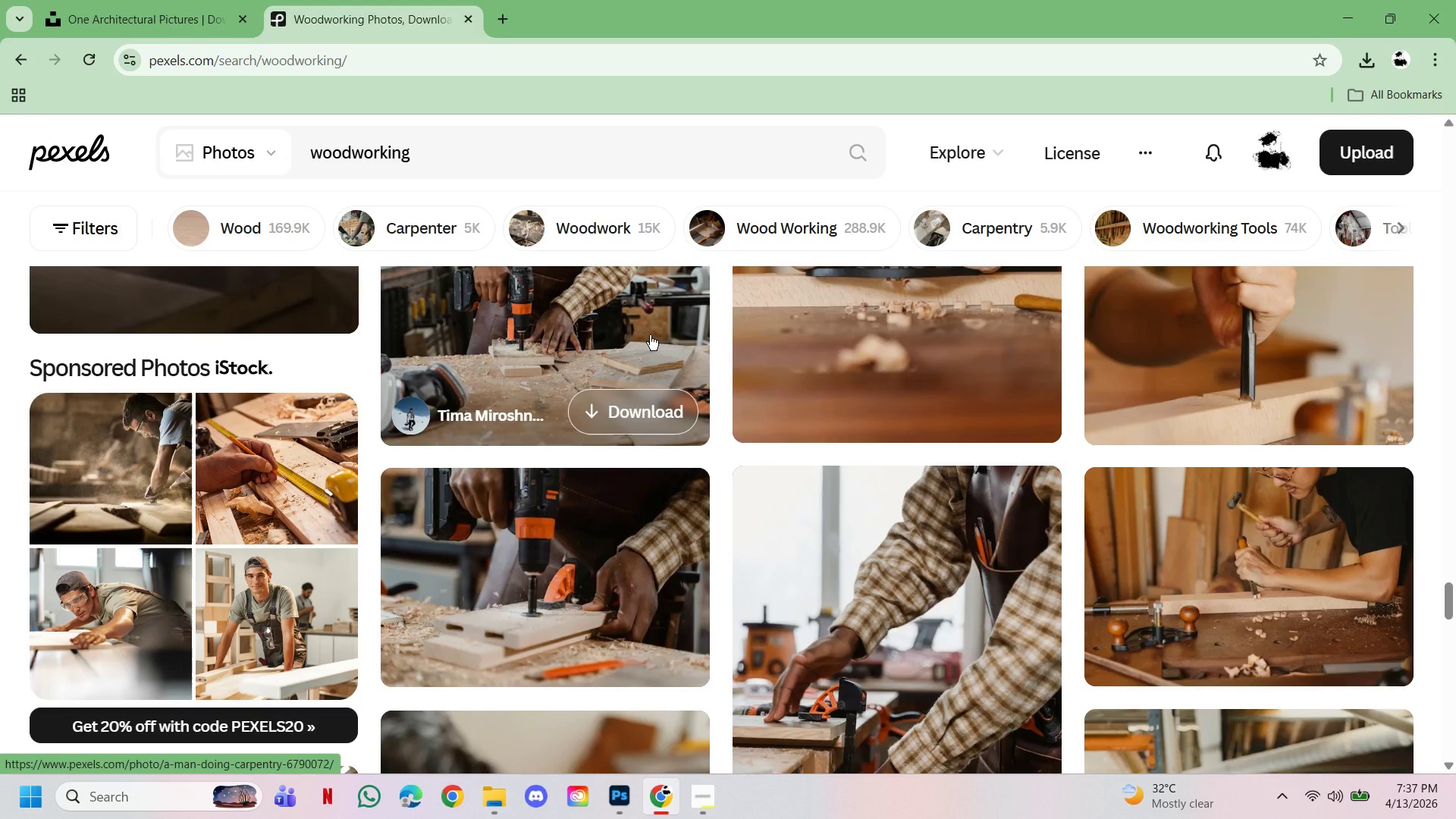 
scroll: coordinate [657, 351], scroll_direction: down, amount: 12.0
 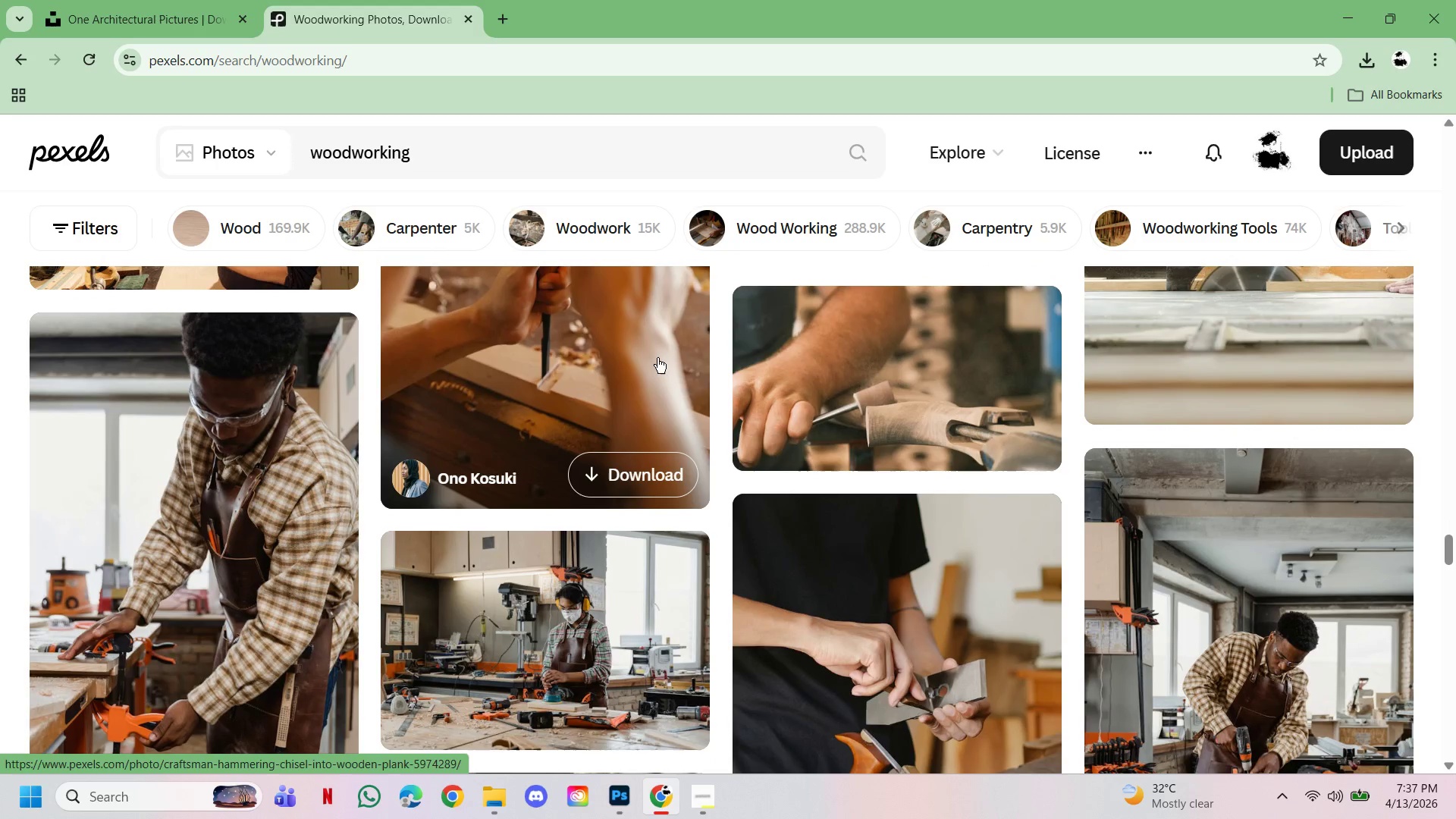 
scroll: coordinate [657, 385], scroll_direction: down, amount: 1.0
 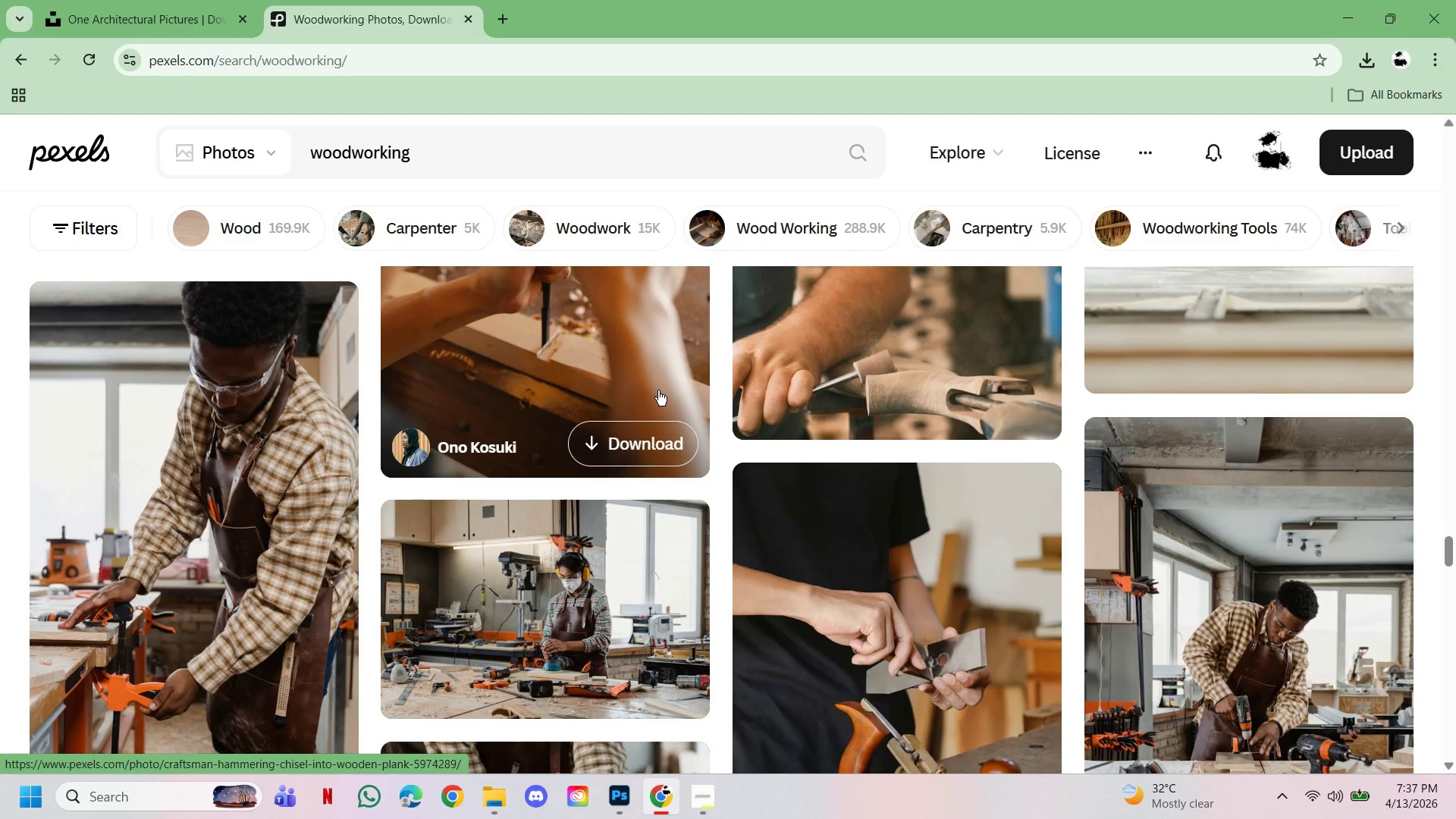 
scroll: coordinate [658, 391], scroll_direction: none, amount: 0.0
 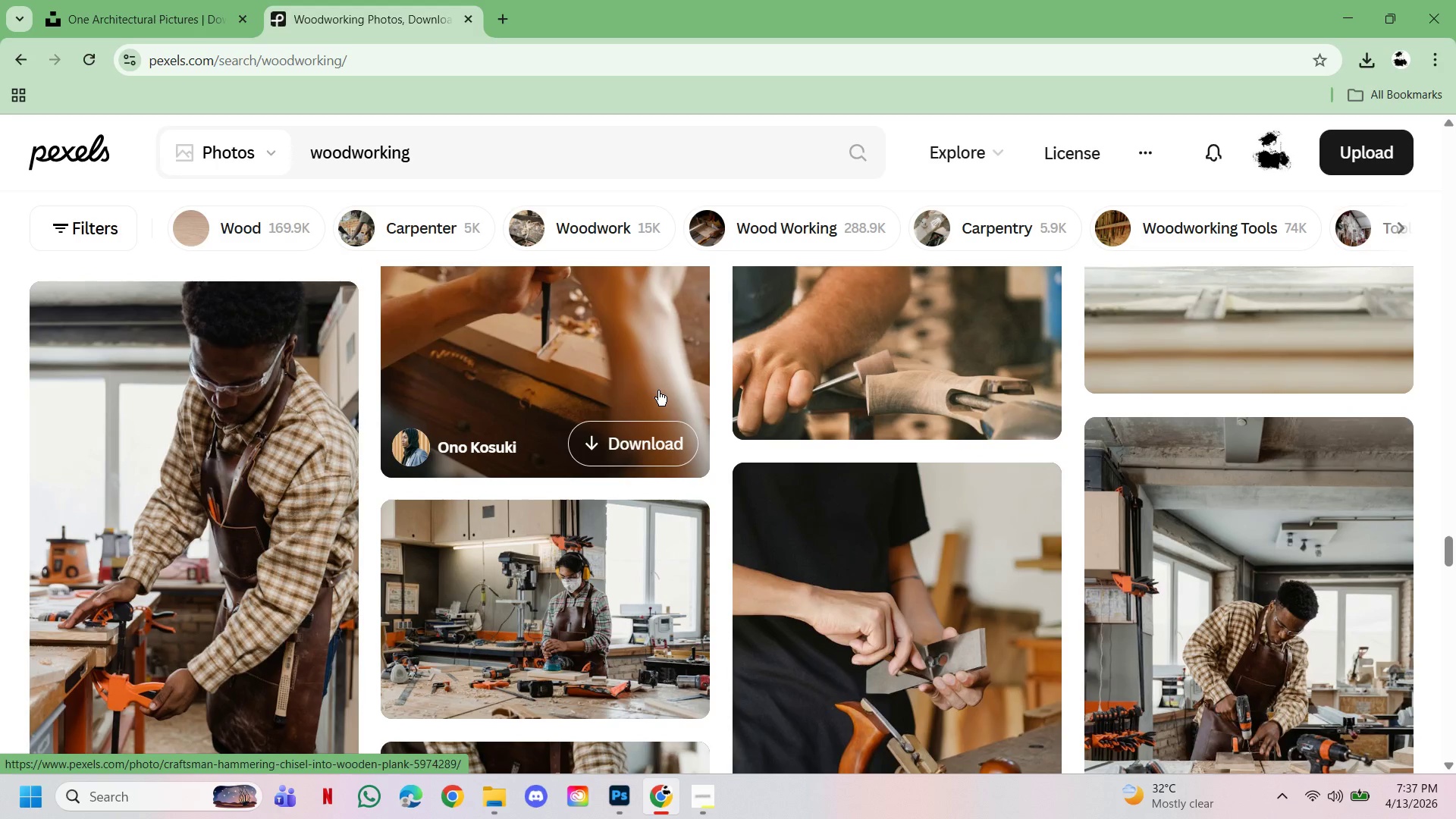 
scroll: coordinate [661, 416], scroll_direction: down, amount: 11.0
 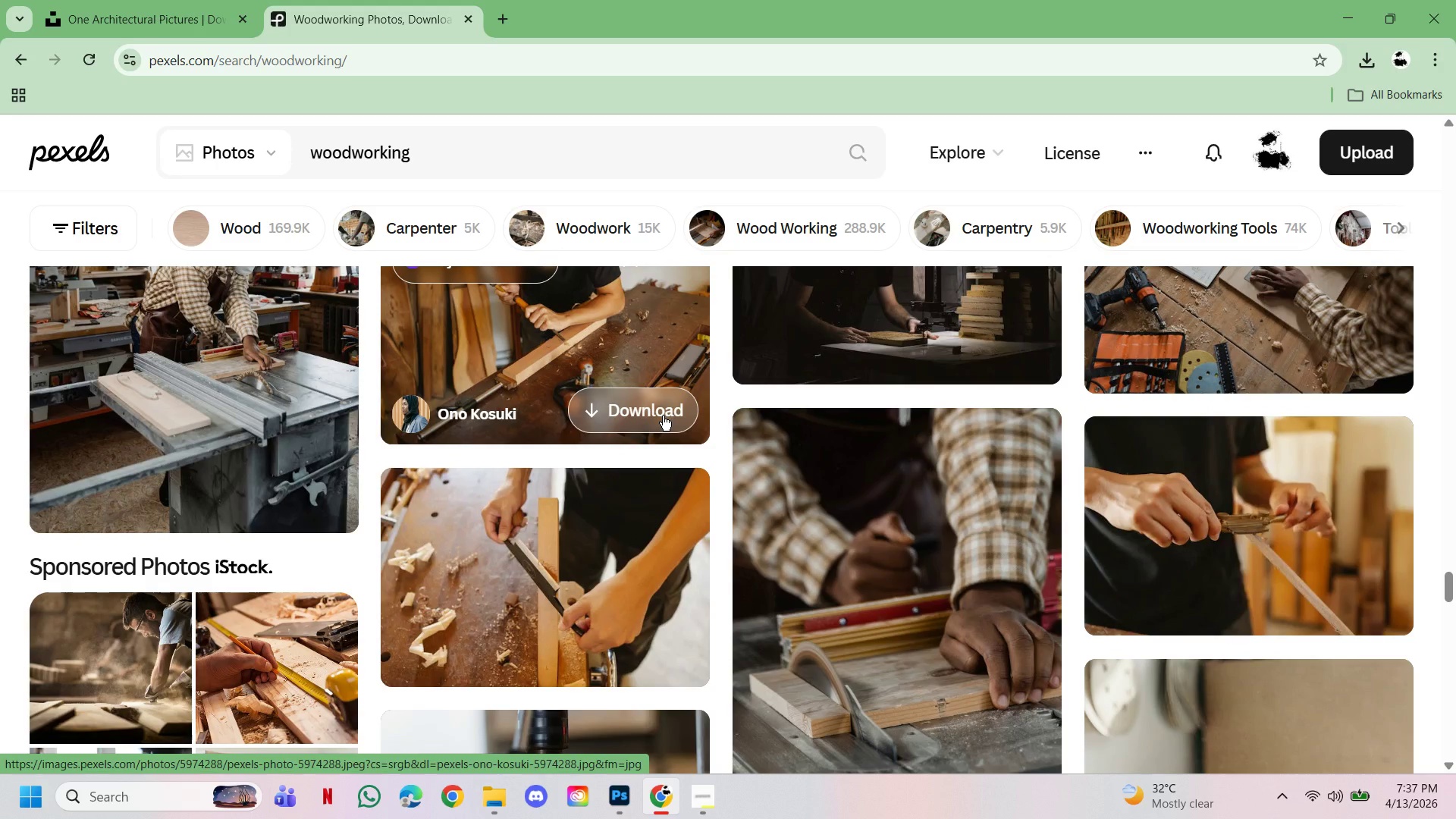 
scroll: coordinate [663, 416], scroll_direction: up, amount: 3.0
 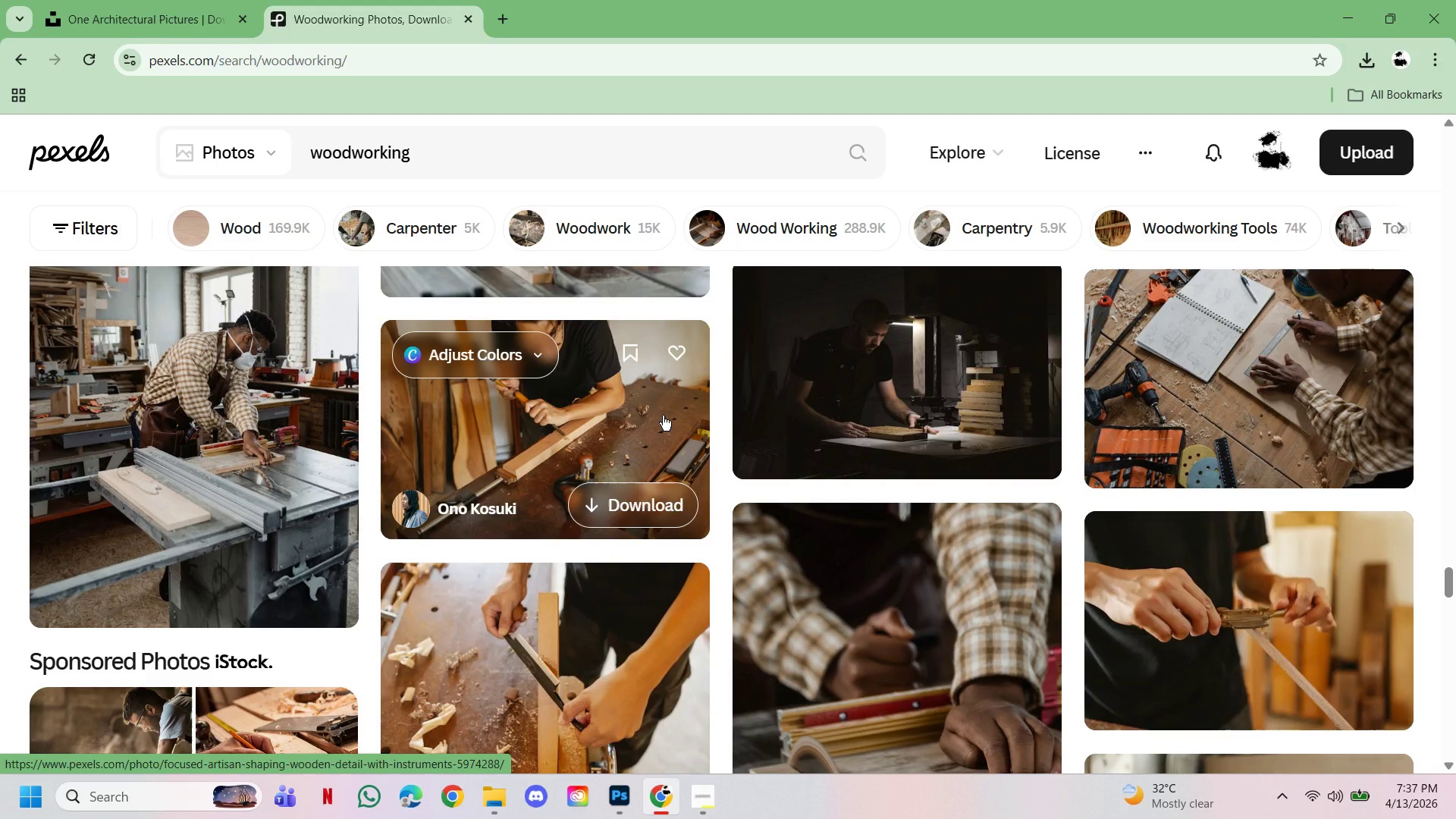 
scroll: coordinate [663, 424], scroll_direction: down, amount: 7.0
 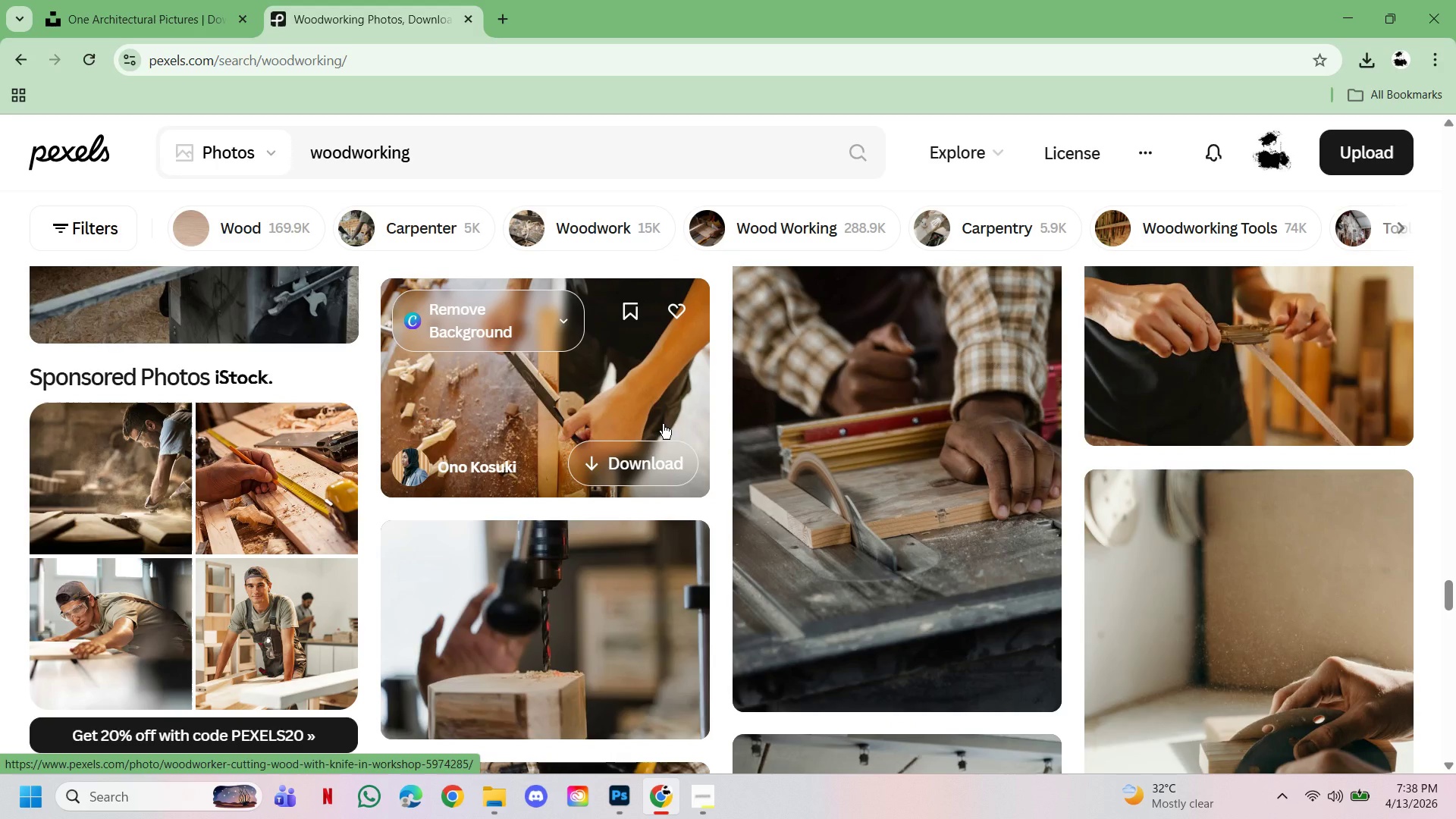 
scroll: coordinate [663, 424], scroll_direction: up, amount: 2.0
 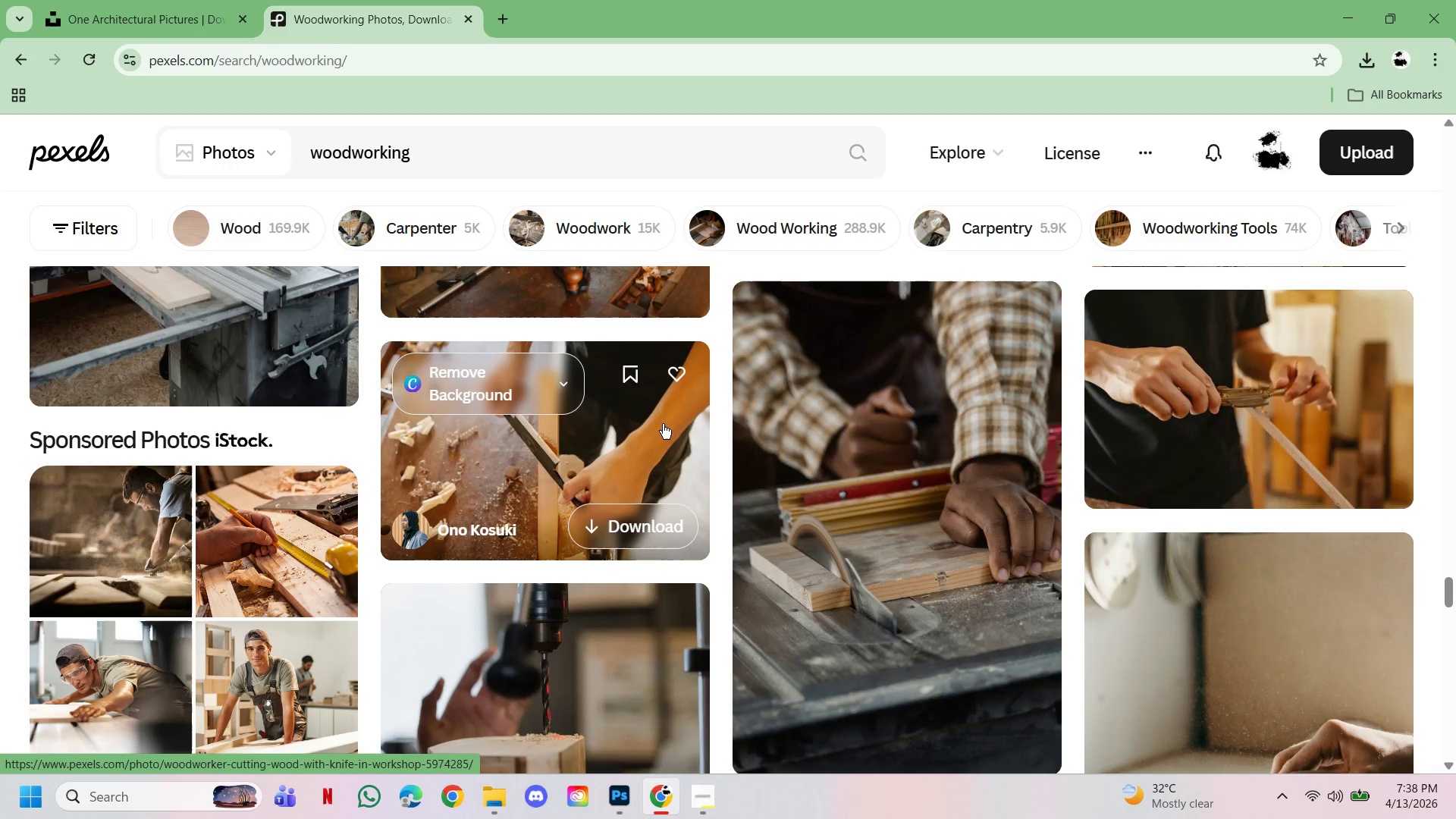 
scroll: coordinate [663, 424], scroll_direction: down, amount: 1.0
 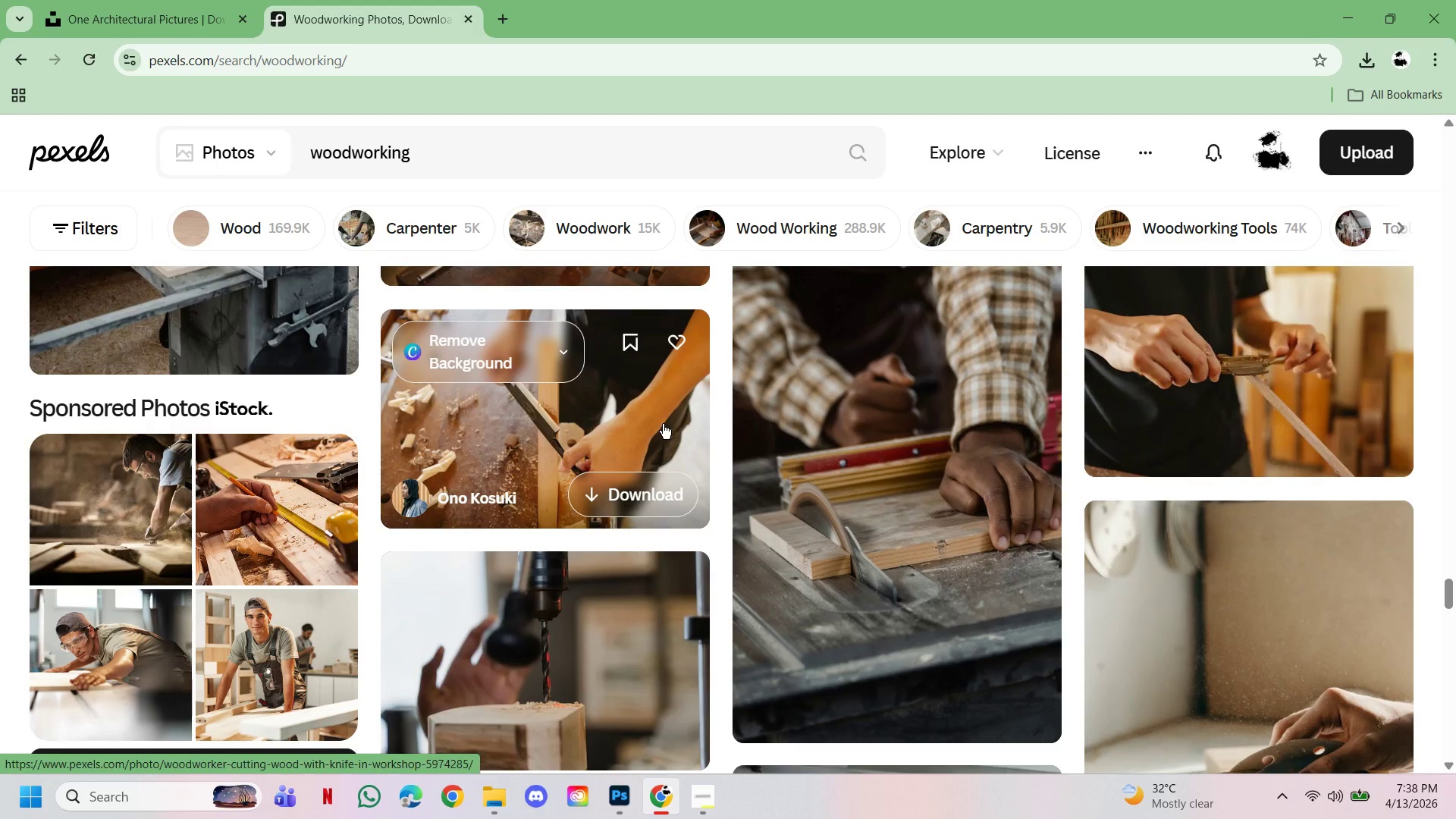 
scroll: coordinate [663, 424], scroll_direction: up, amount: 1.0
 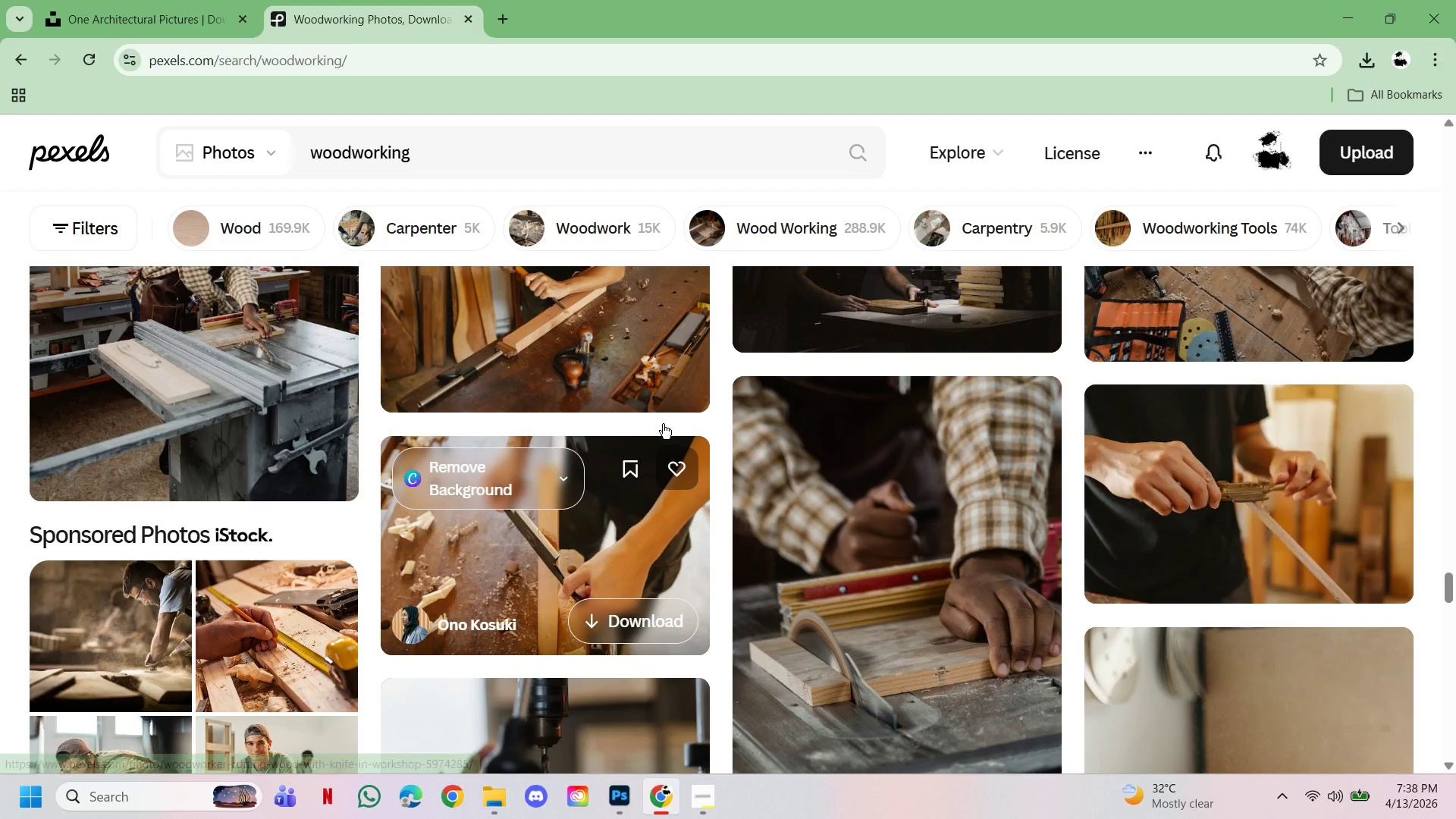 
scroll: coordinate [663, 424], scroll_direction: down, amount: 8.0
 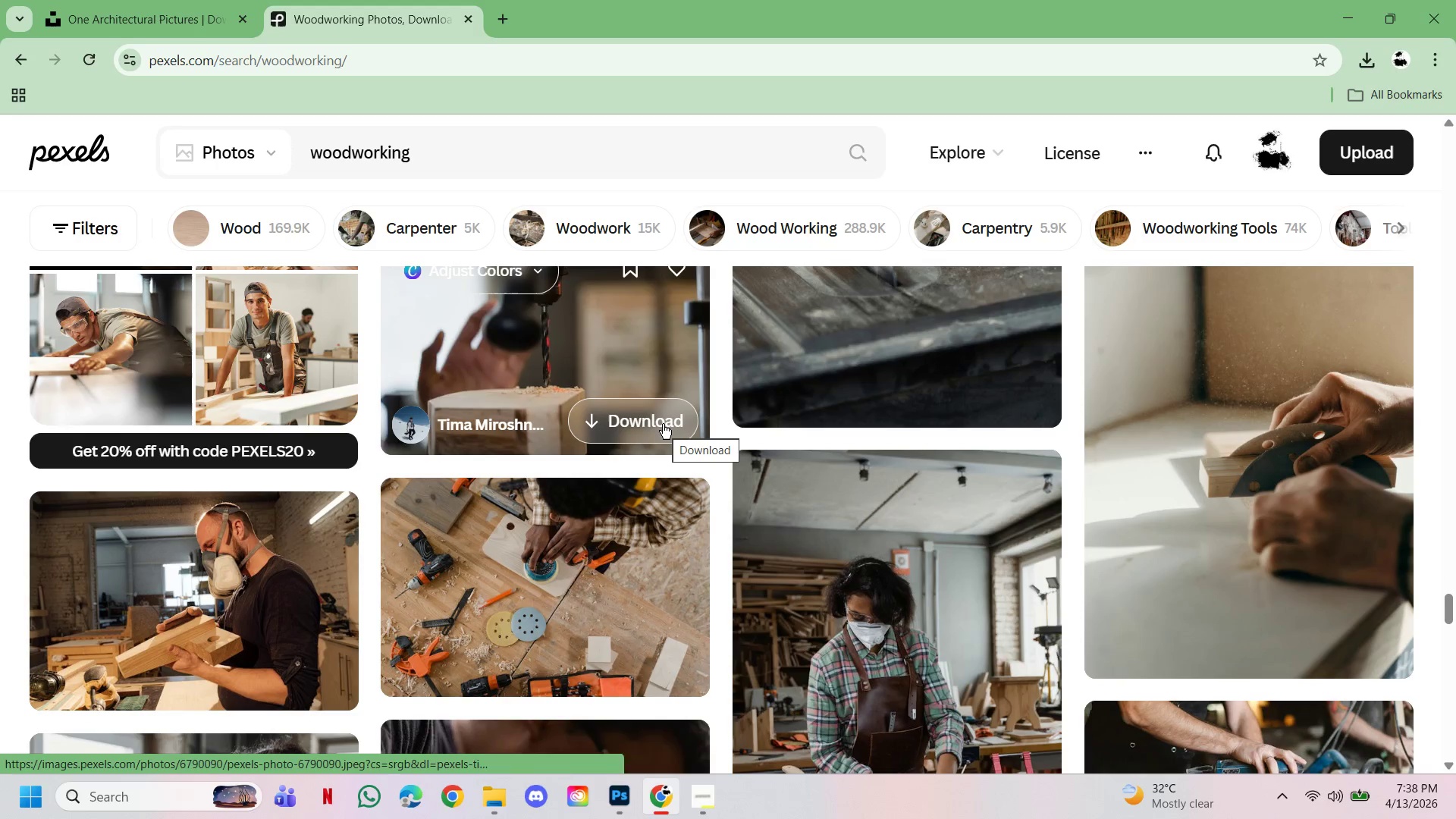 
scroll: coordinate [663, 424], scroll_direction: down, amount: 10.0
 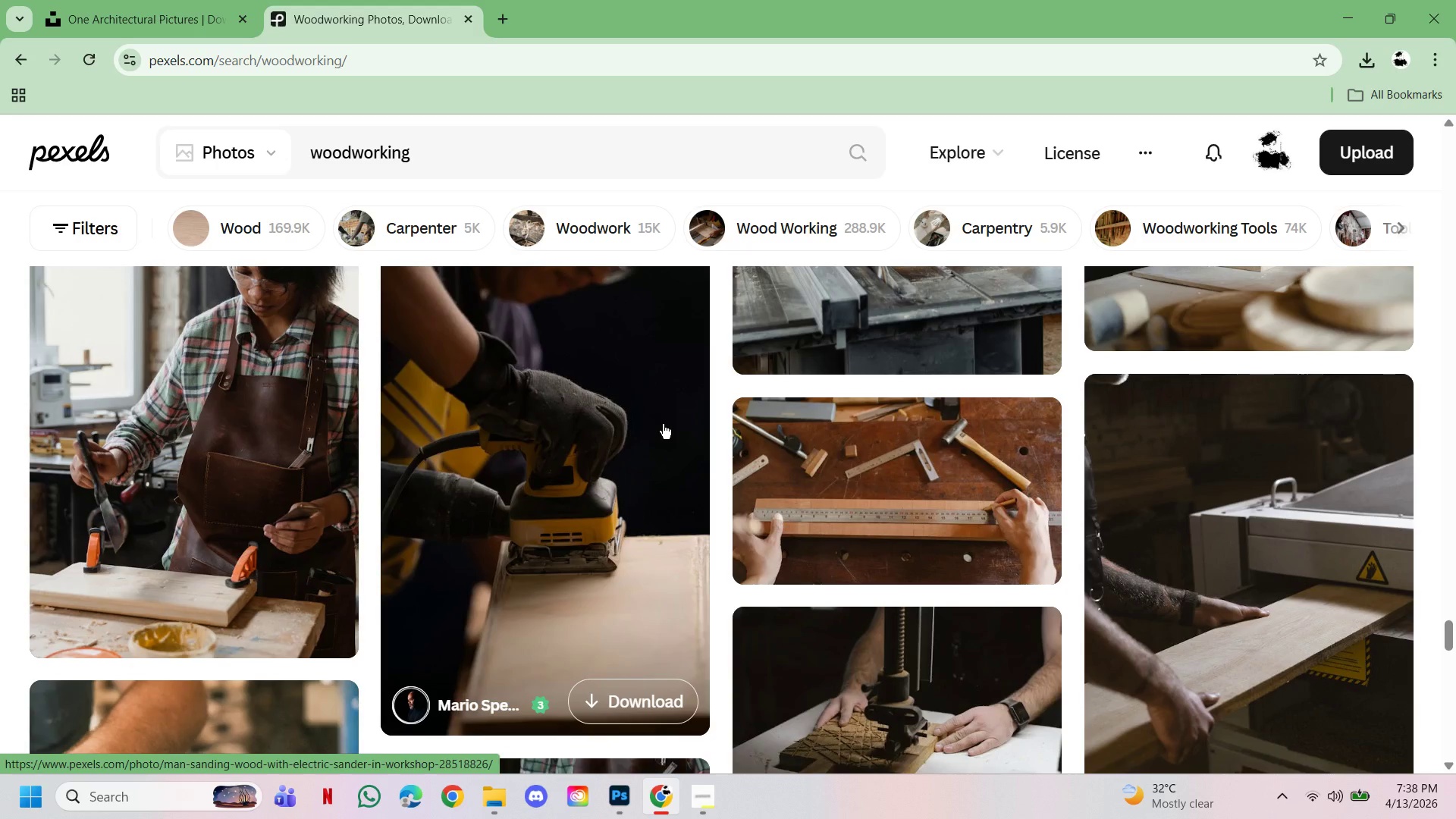 
scroll: coordinate [663, 424], scroll_direction: down, amount: 7.0
 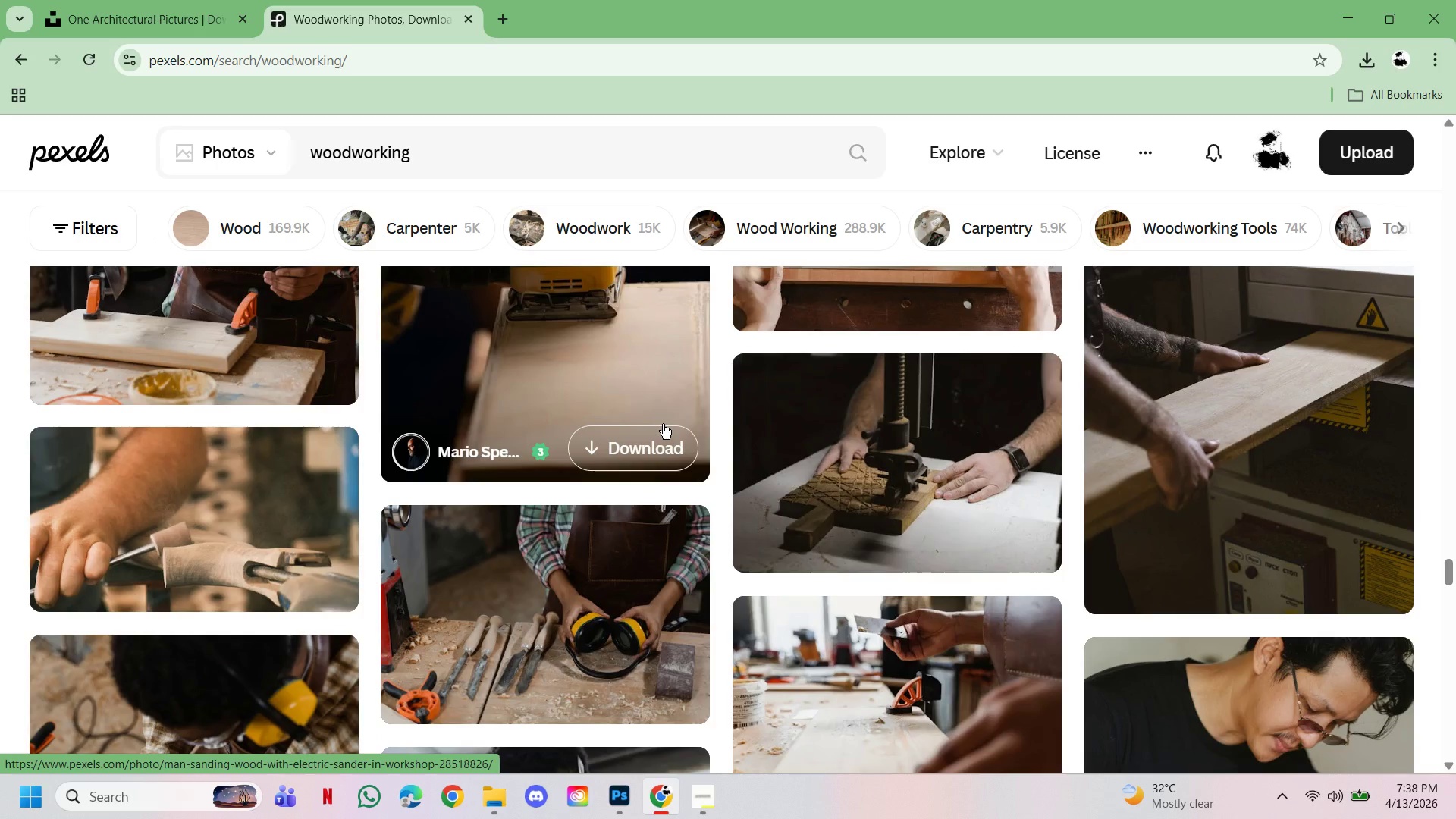 
wait(6.34)
 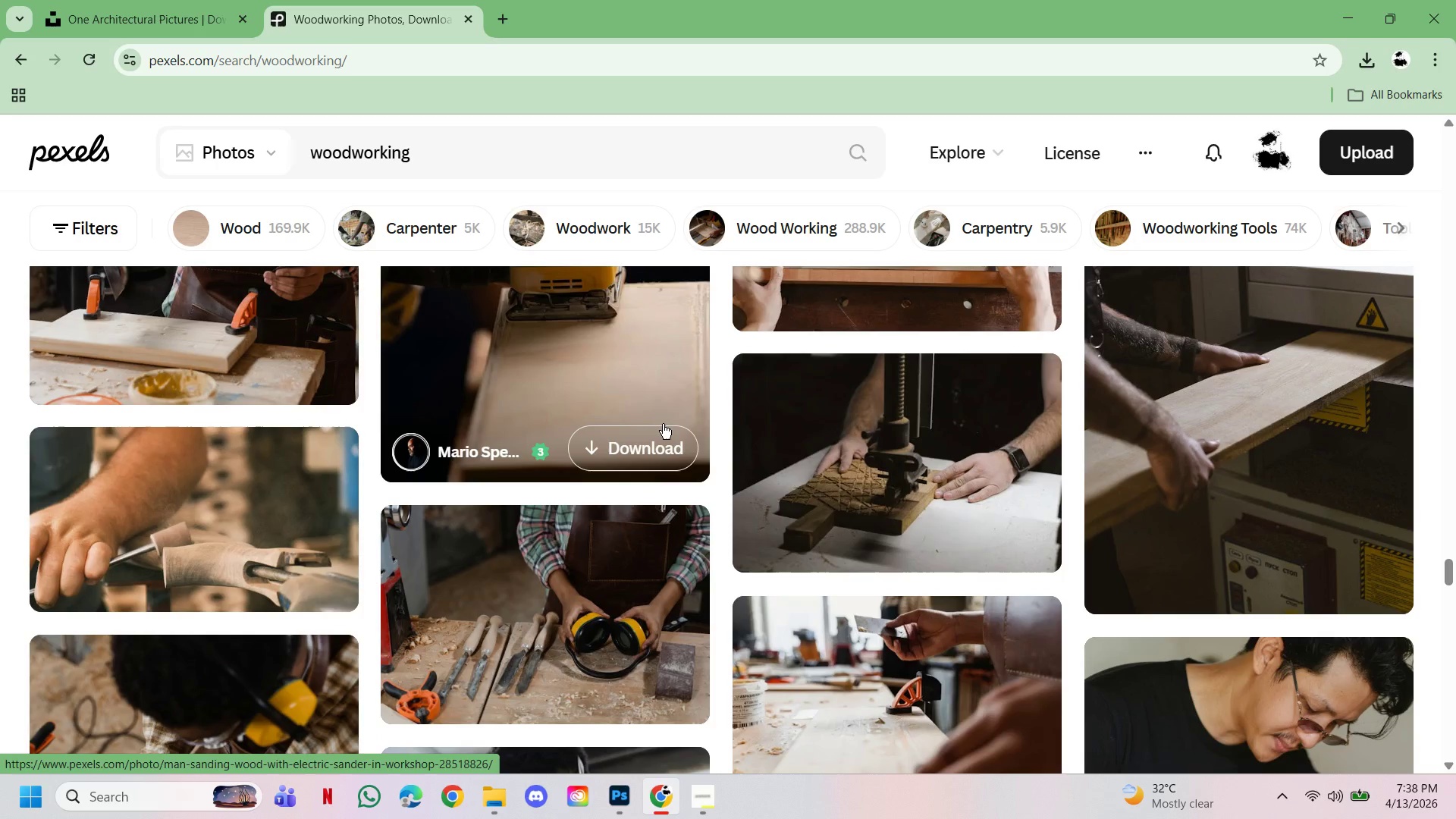 
scroll: coordinate [663, 424], scroll_direction: down, amount: 7.0
 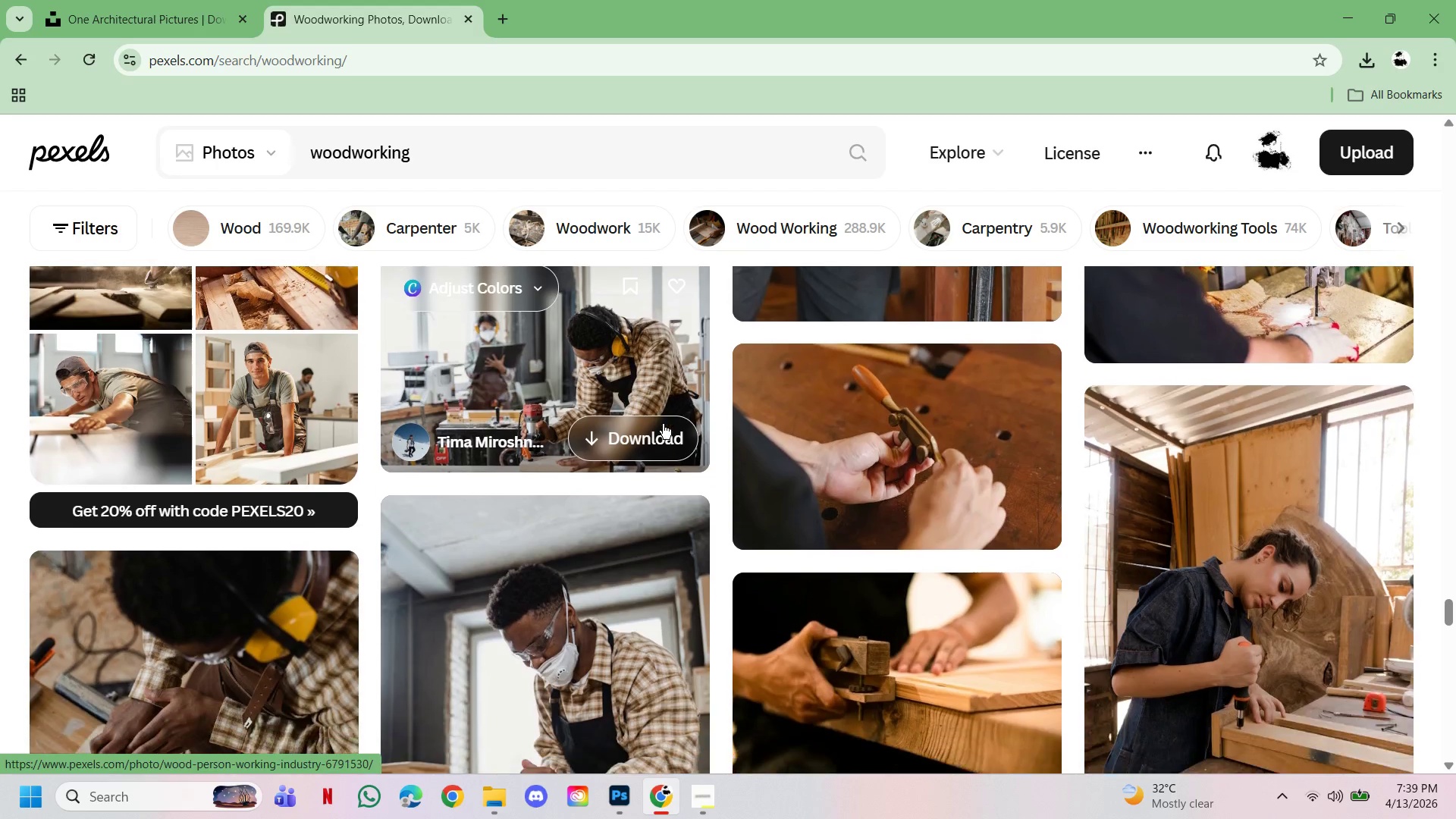 
scroll: coordinate [663, 424], scroll_direction: up, amount: 1.0
 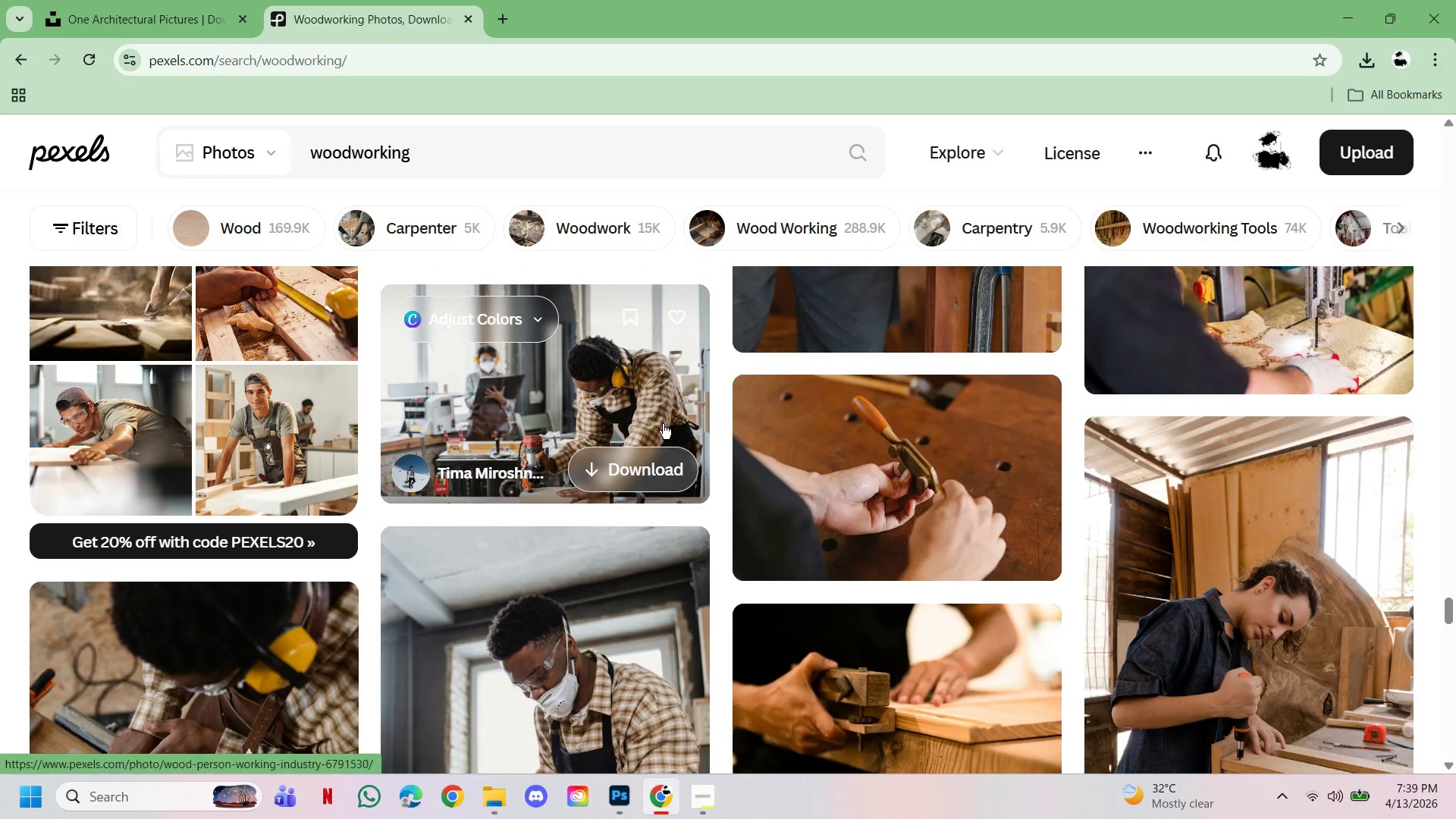 
scroll: coordinate [663, 424], scroll_direction: none, amount: 0.0
 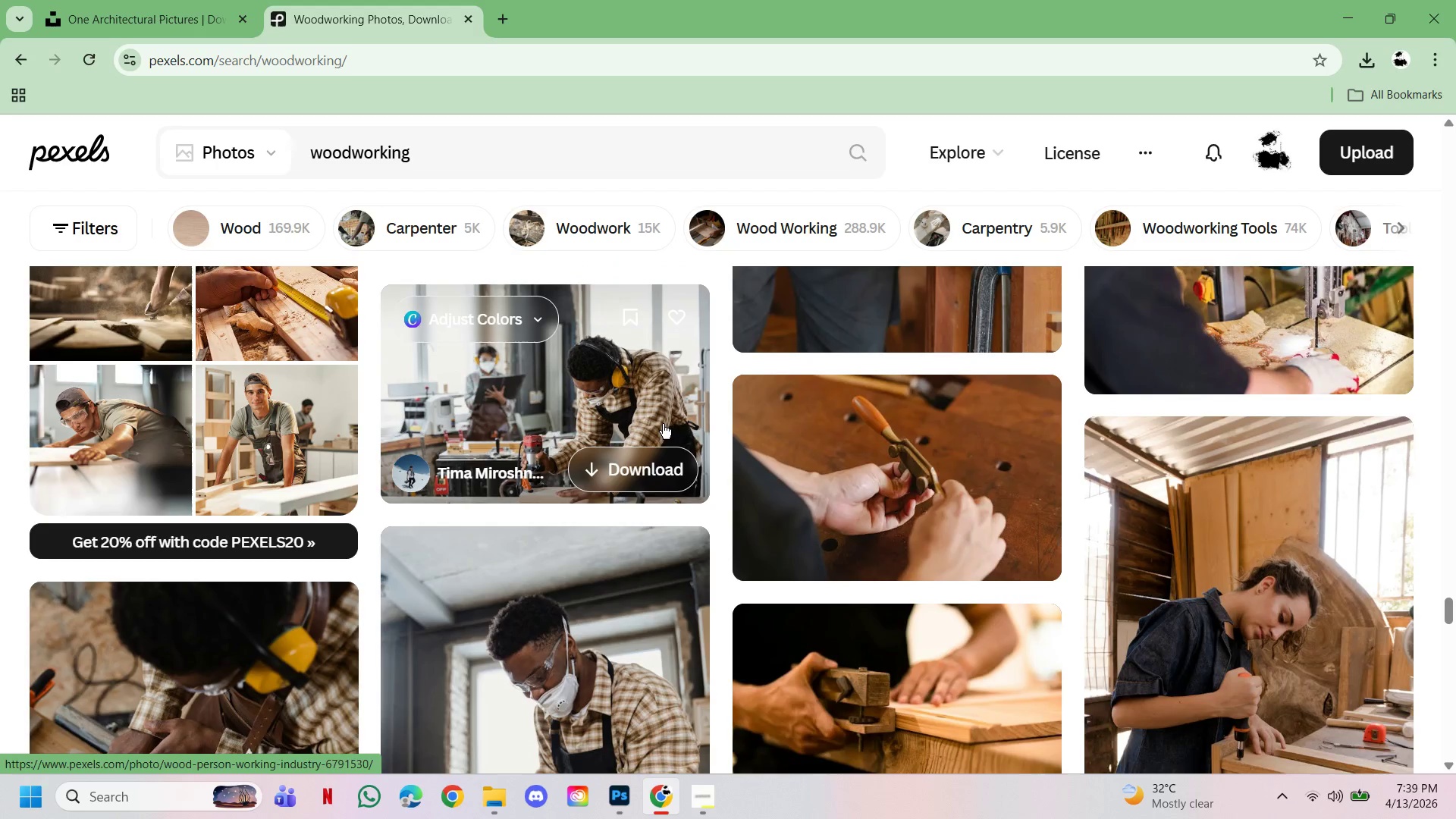 
scroll: coordinate [663, 424], scroll_direction: down, amount: 1.0
 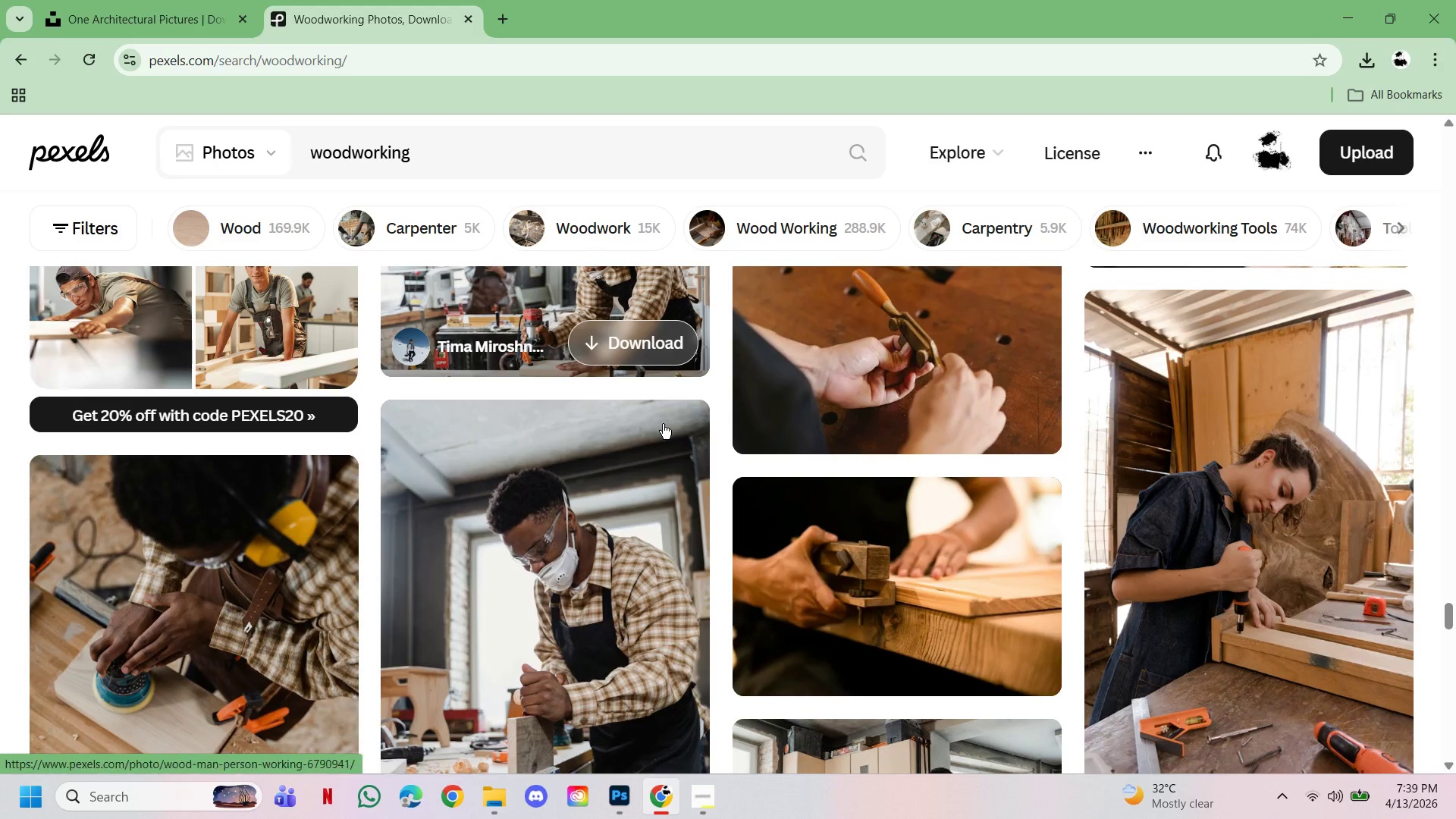 
scroll: coordinate [663, 424], scroll_direction: up, amount: 2.0
 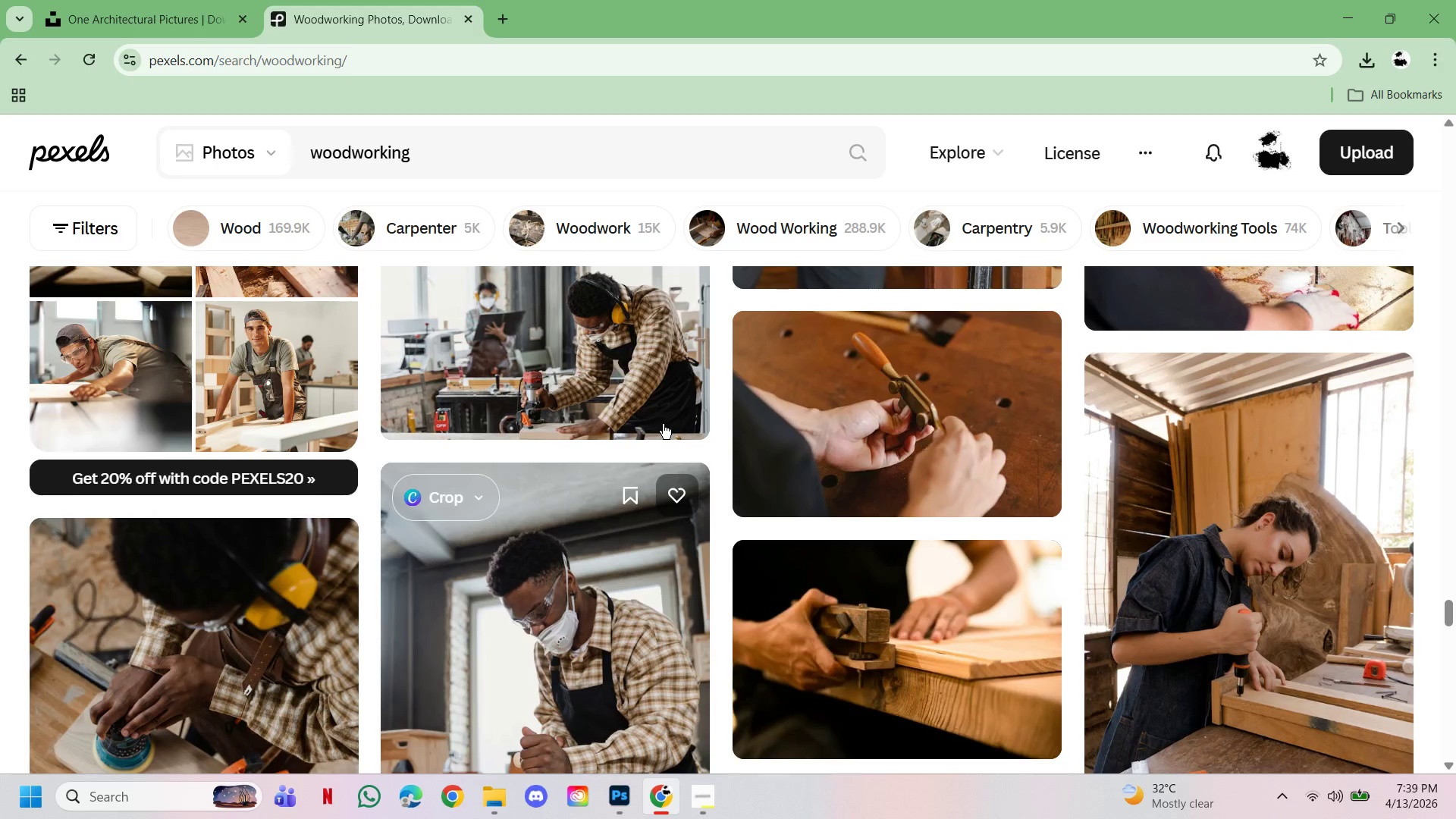 
scroll: coordinate [663, 424], scroll_direction: down, amount: 6.0
 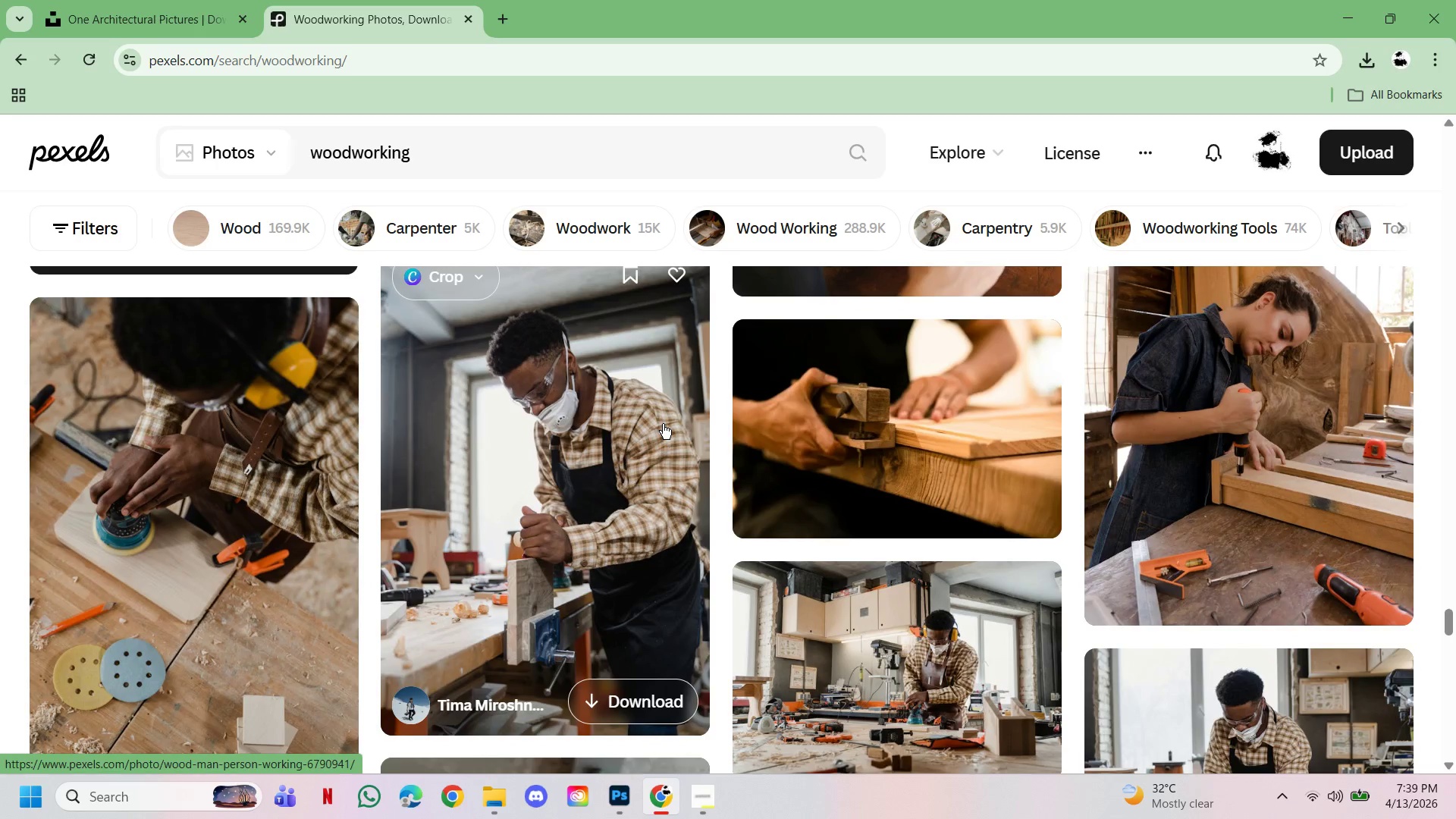 
scroll: coordinate [663, 424], scroll_direction: up, amount: 3.0
 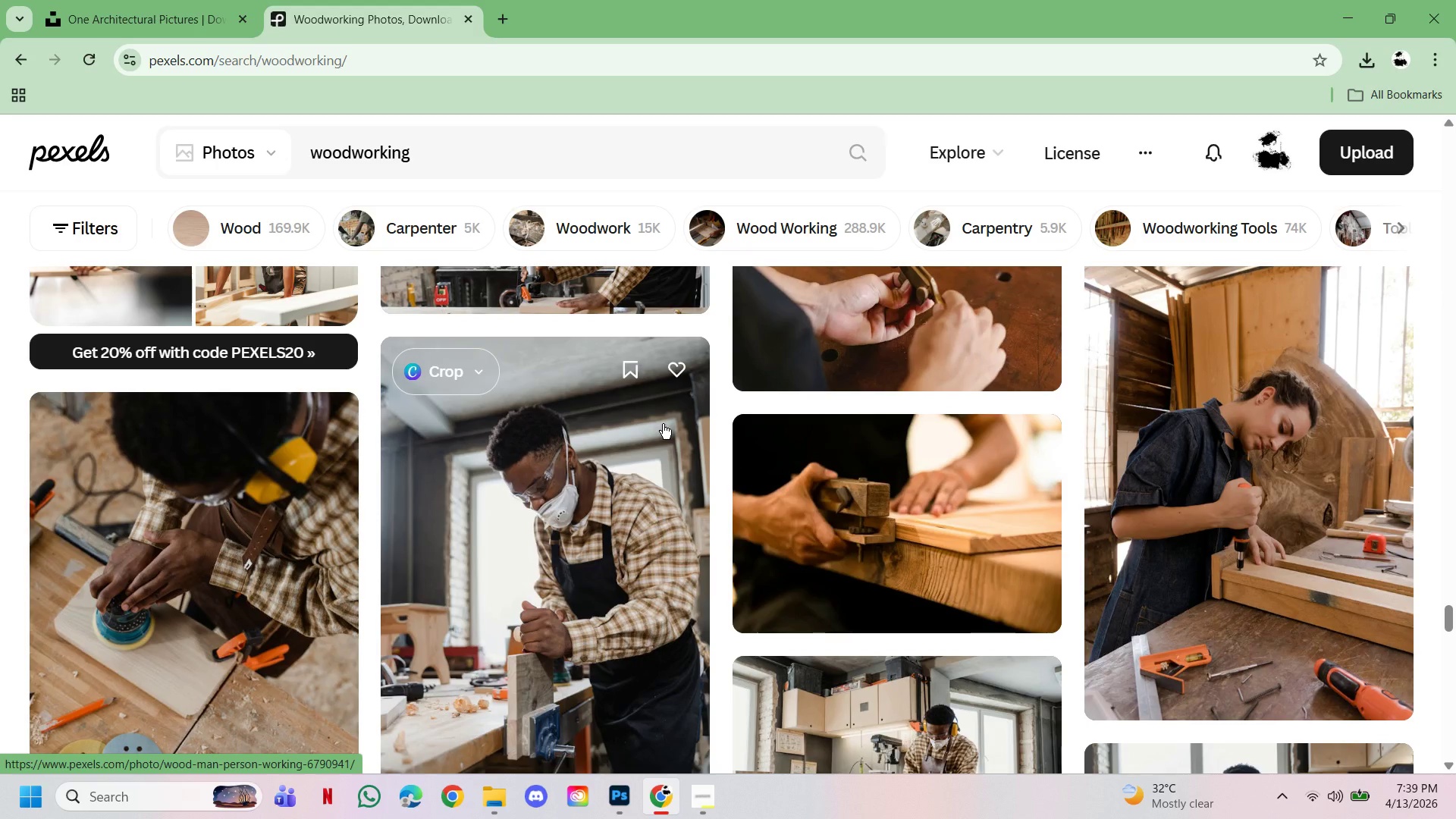 
scroll: coordinate [663, 424], scroll_direction: down, amount: 4.0
 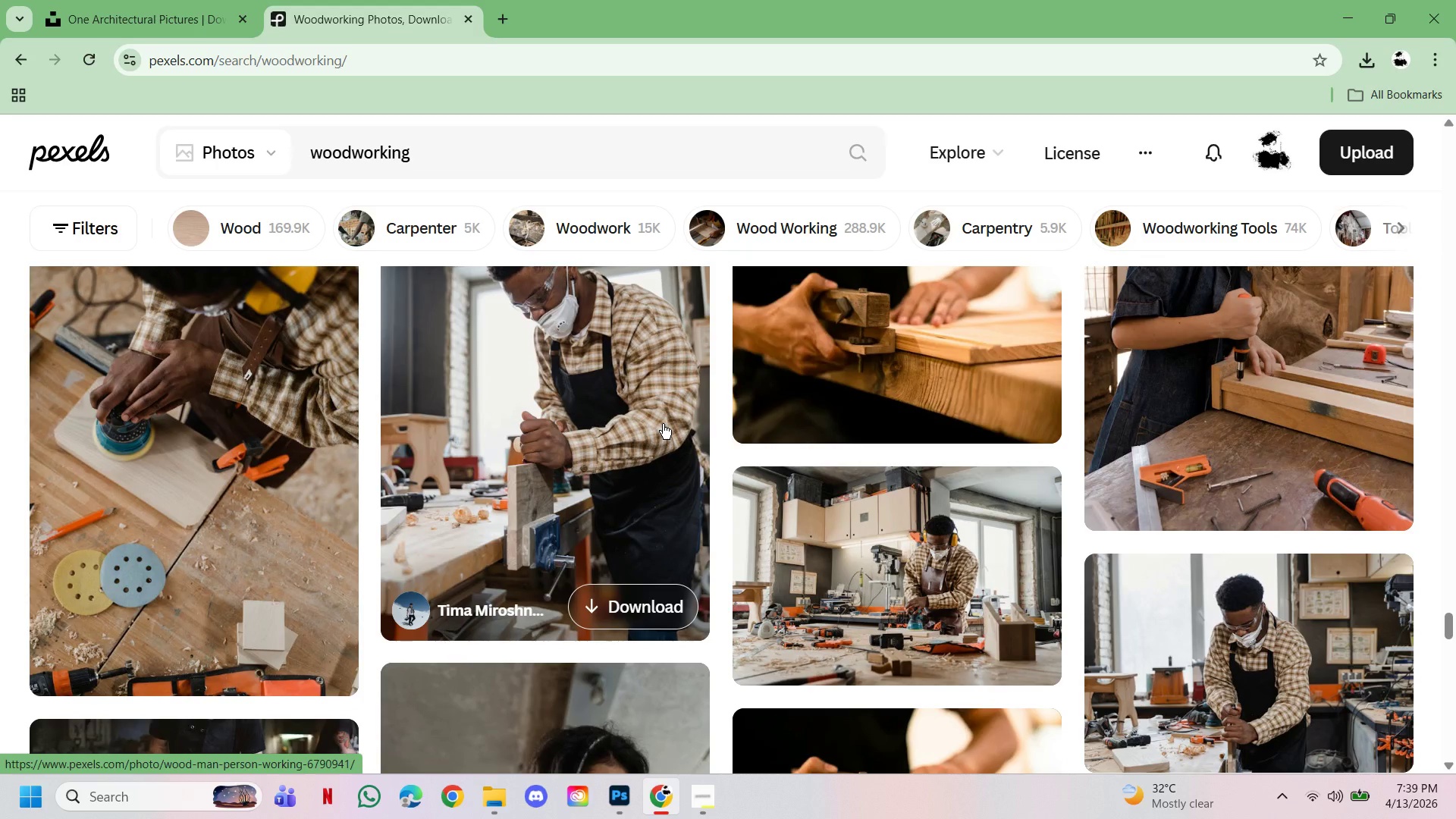 
scroll: coordinate [663, 424], scroll_direction: up, amount: 1.0
 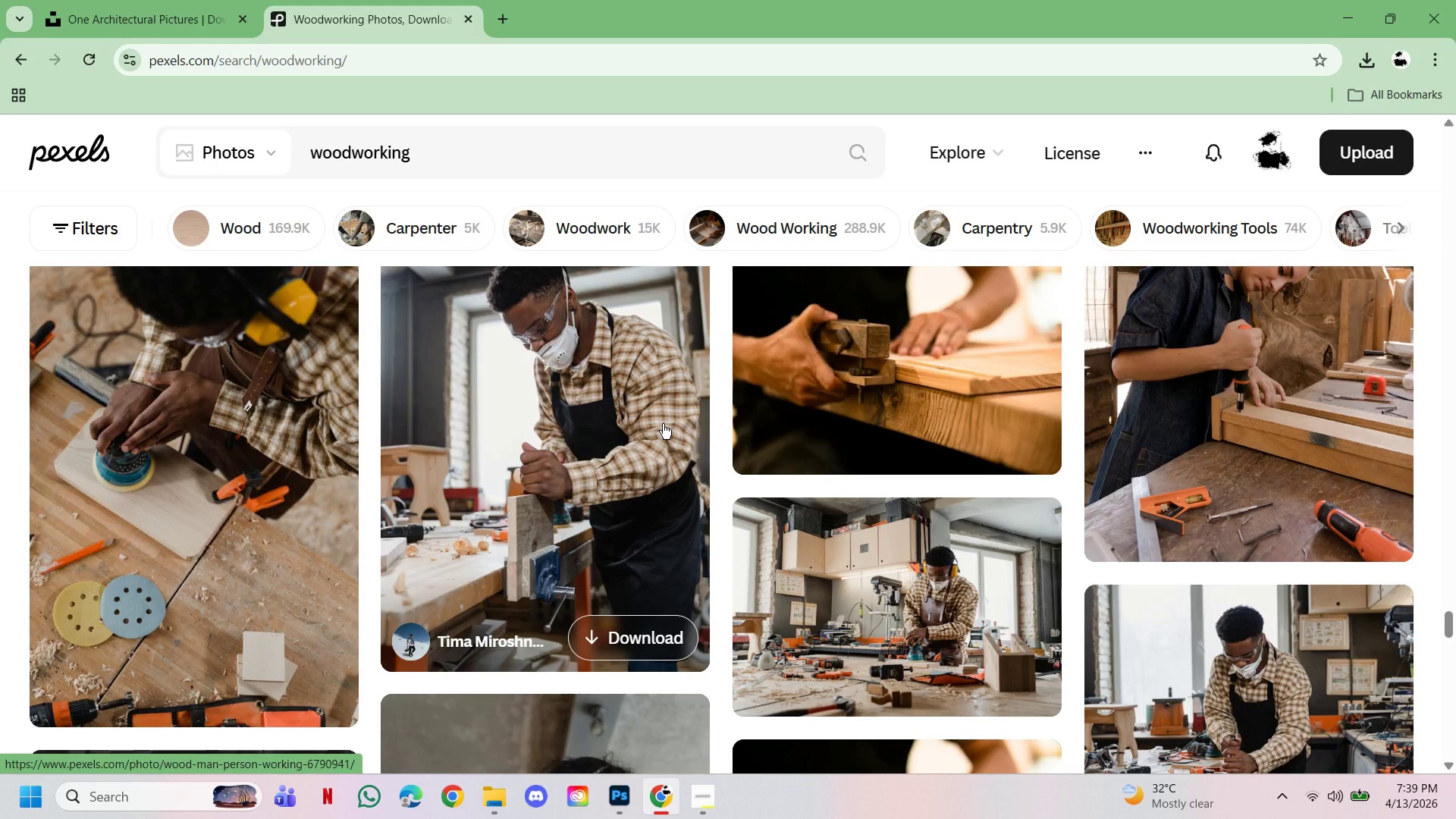 
scroll: coordinate [663, 424], scroll_direction: down, amount: 8.0
 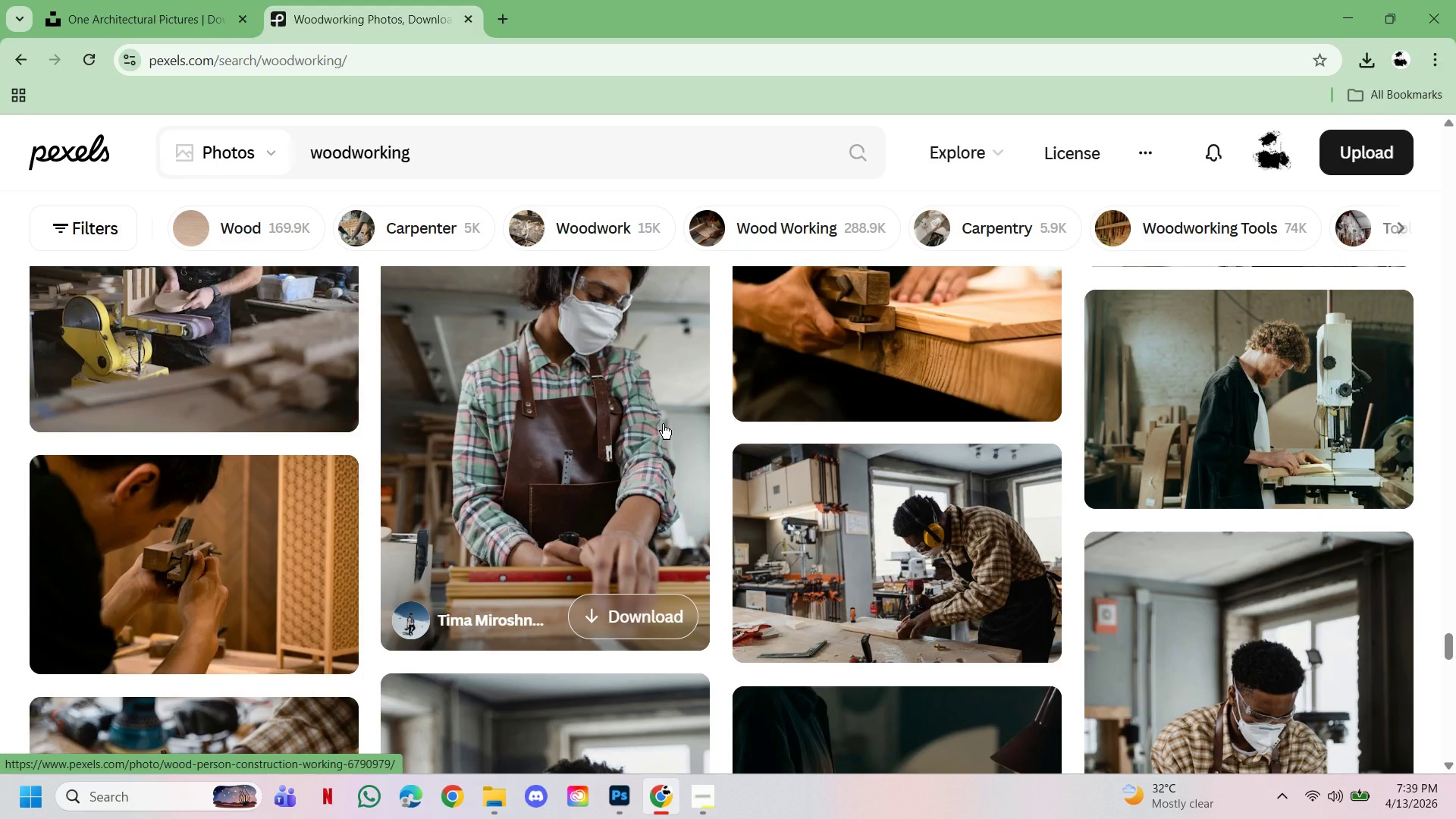 
scroll: coordinate [663, 424], scroll_direction: up, amount: 1.0
 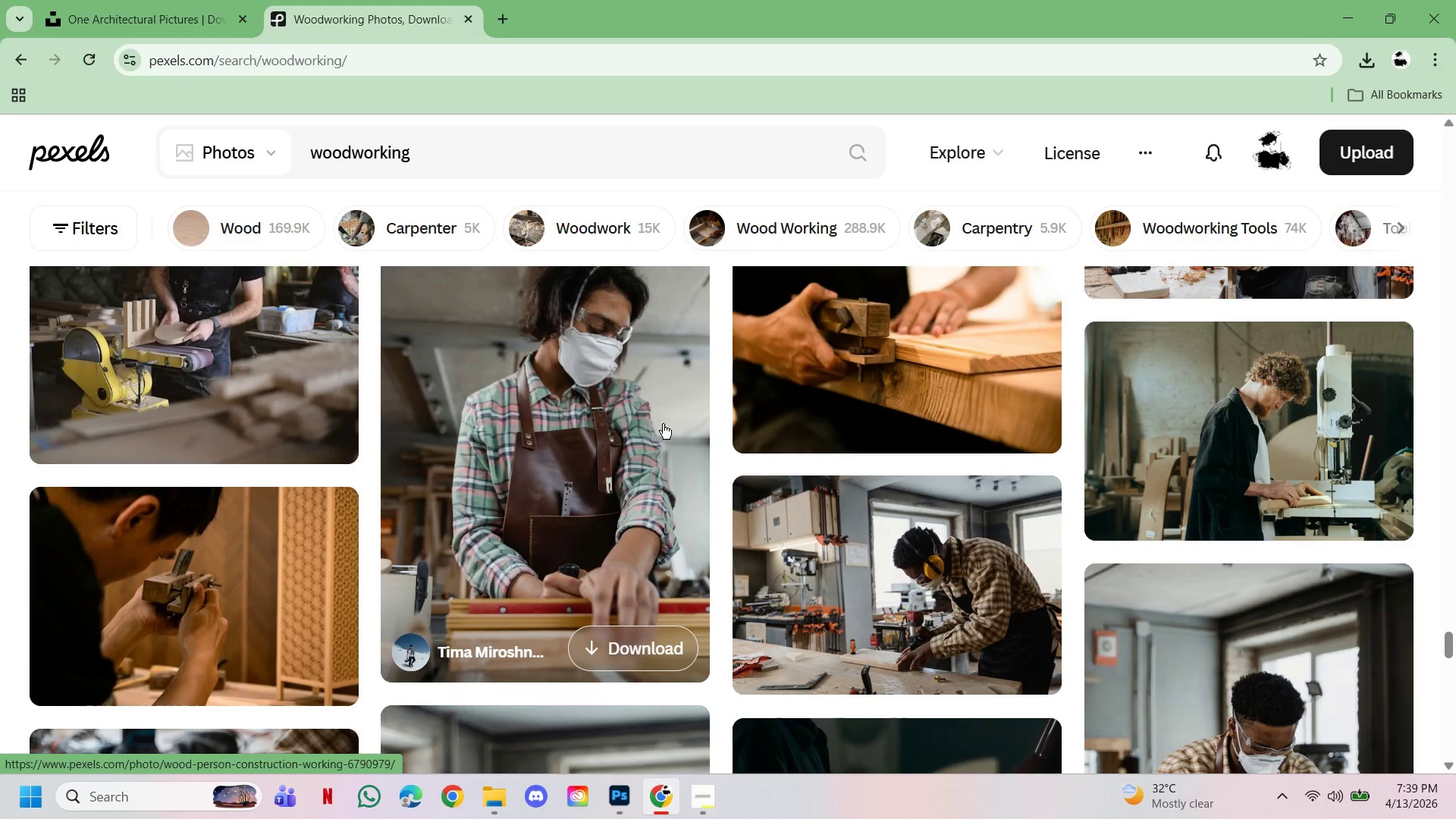 
scroll: coordinate [663, 424], scroll_direction: down, amount: 10.0
 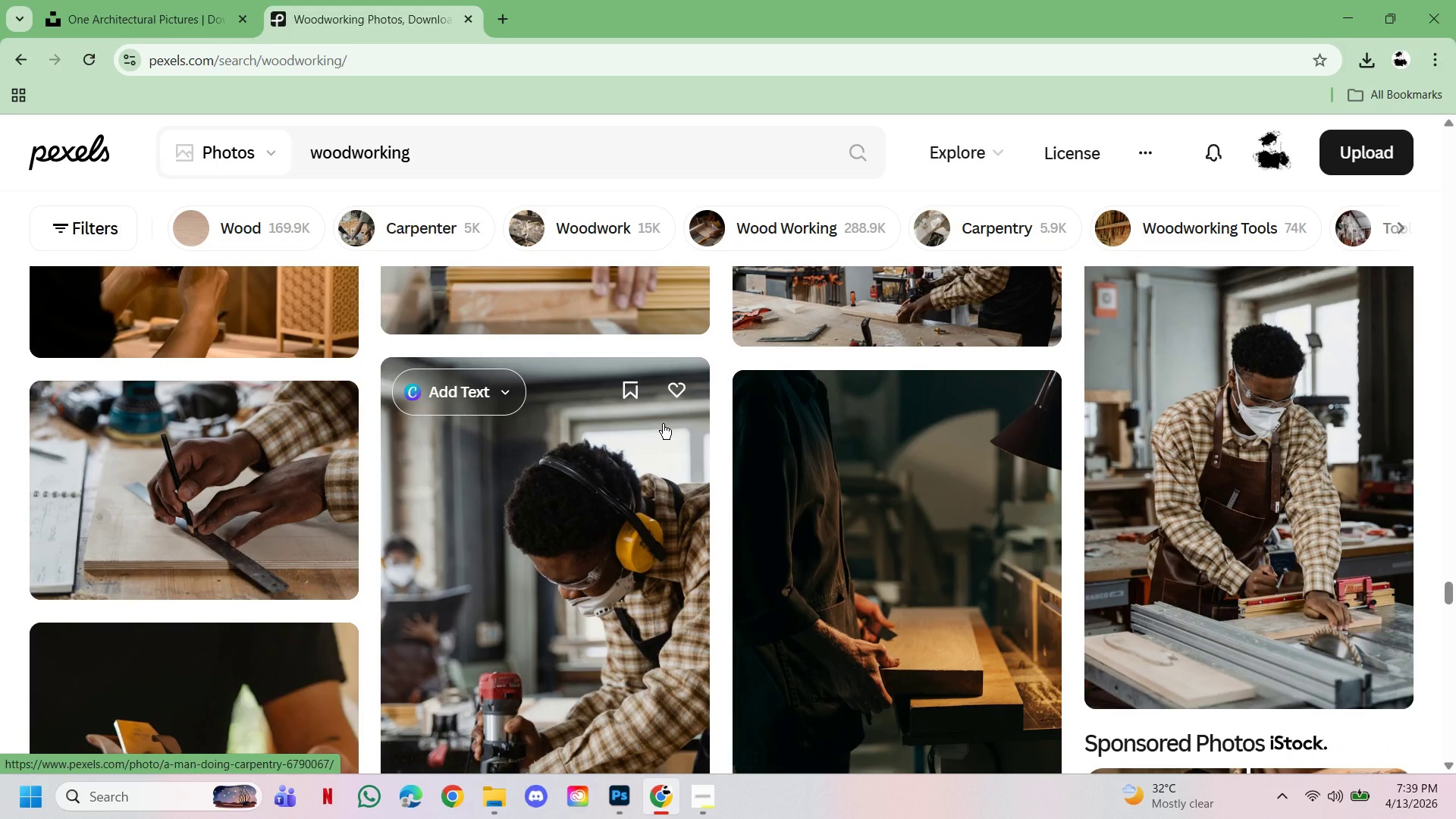 
wait(5.05)
 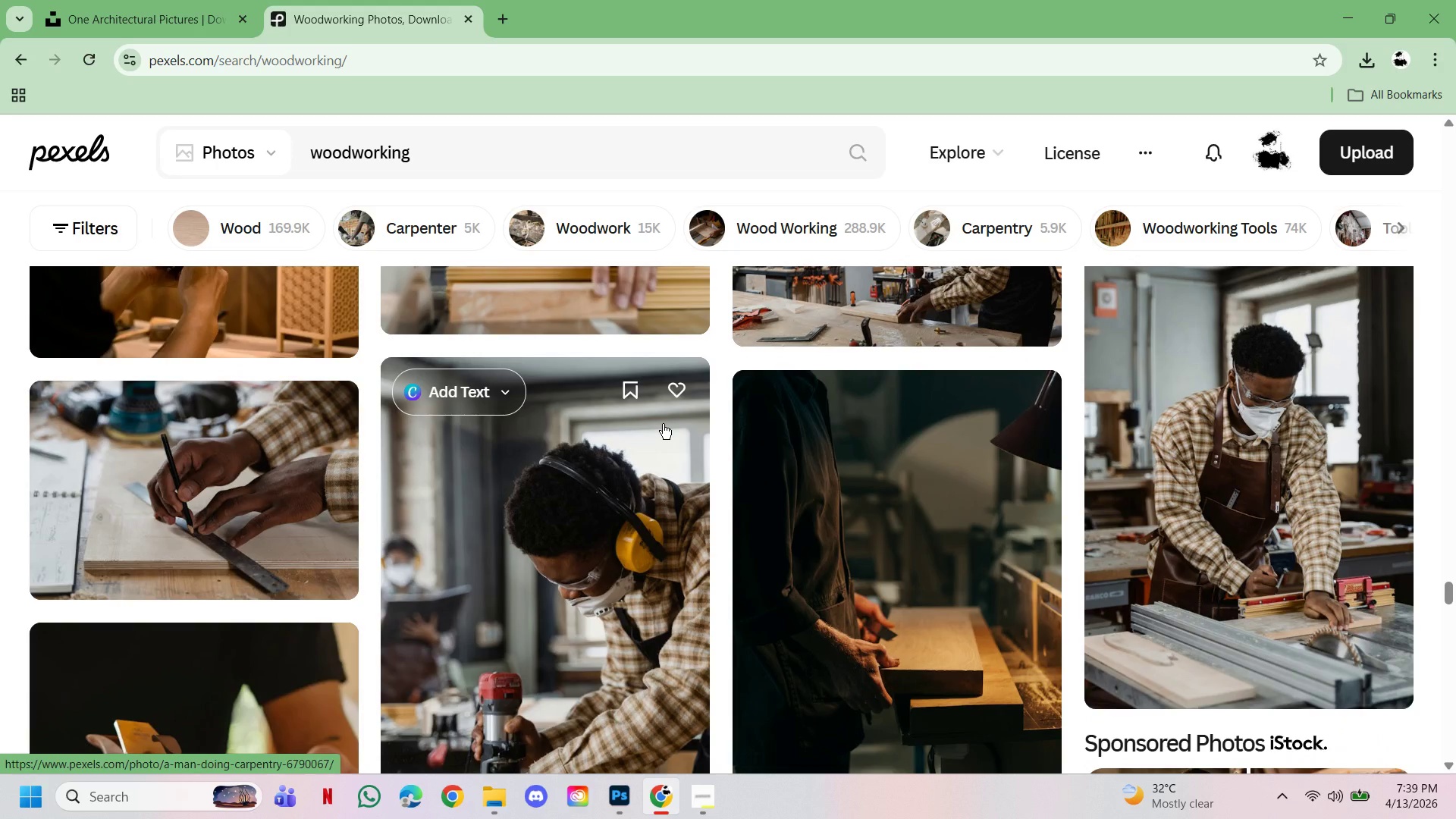 
scroll: coordinate [676, 416], scroll_direction: down, amount: 13.0
 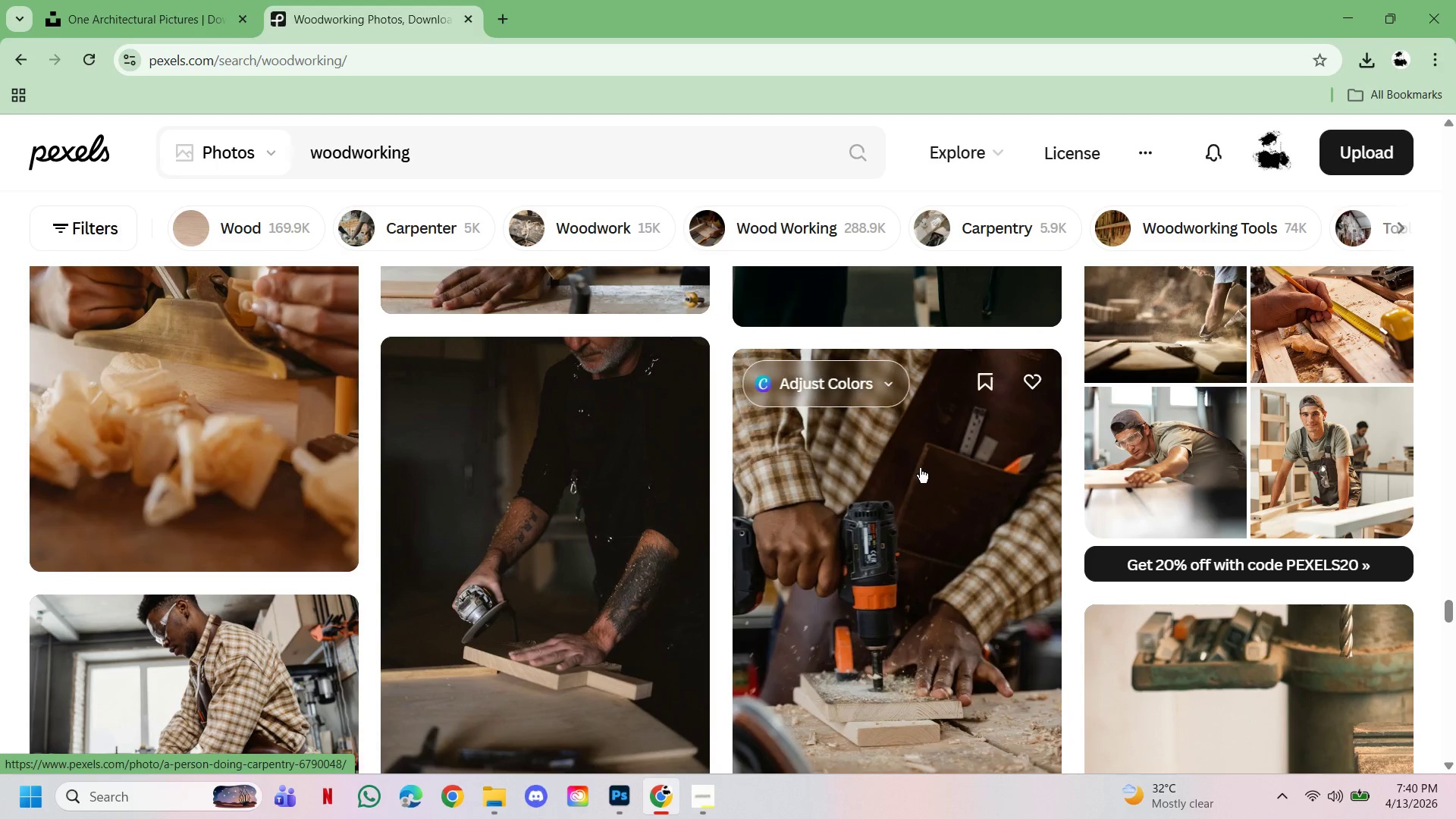 
scroll: coordinate [948, 573], scroll_direction: down, amount: 75.0
 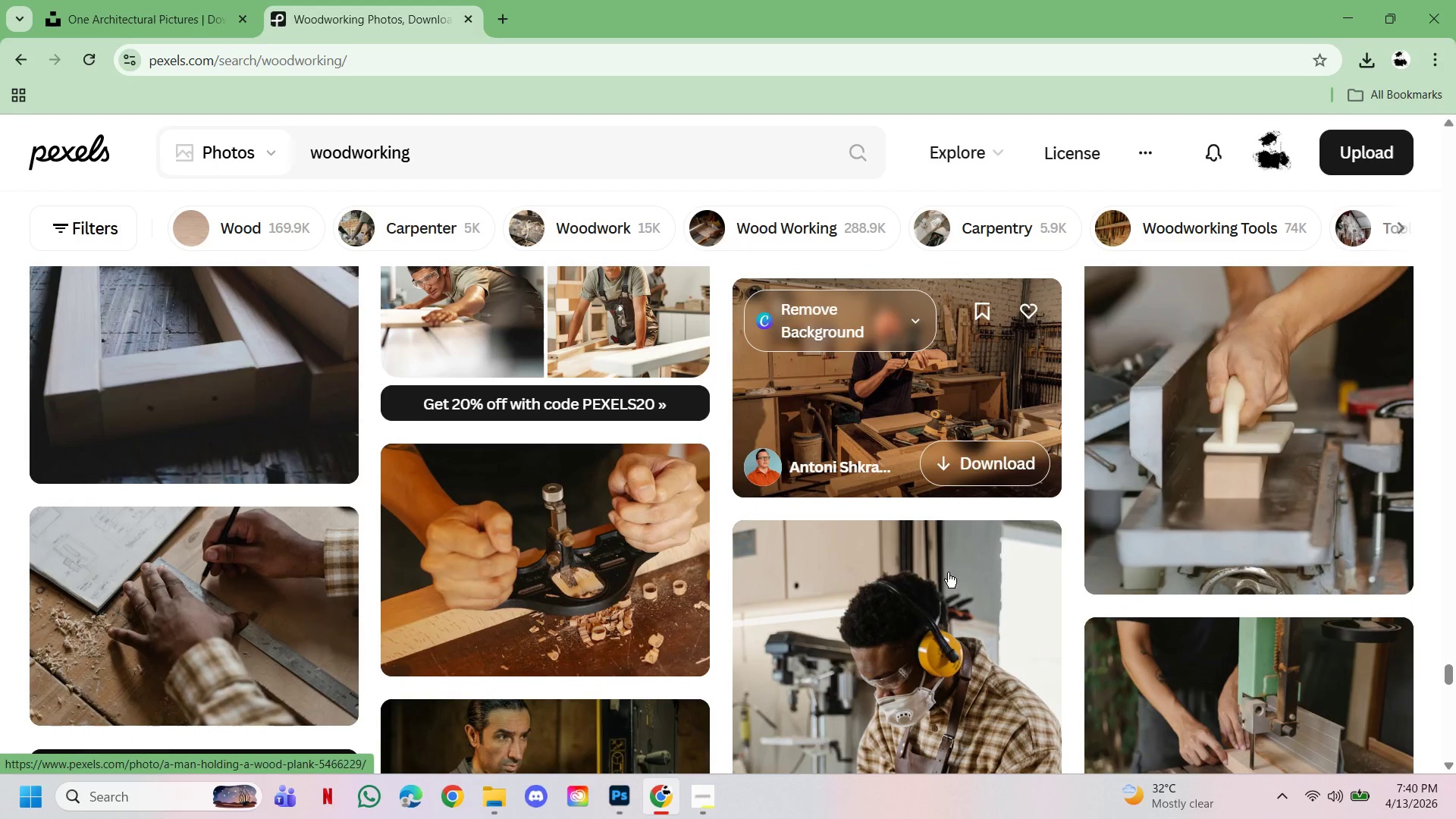 
scroll: coordinate [941, 547], scroll_direction: down, amount: 171.0
 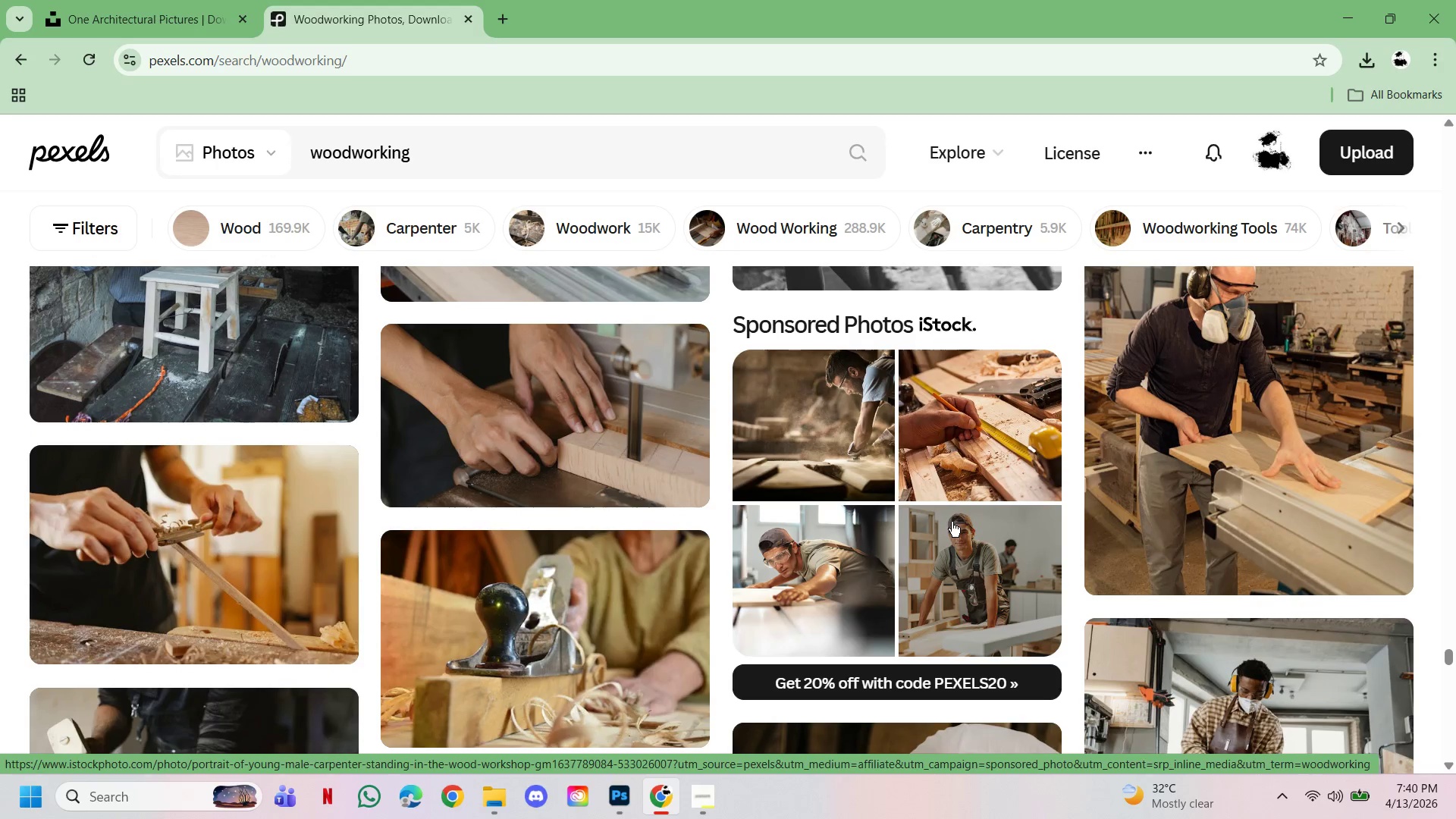 
scroll: coordinate [952, 522], scroll_direction: up, amount: 1.0
 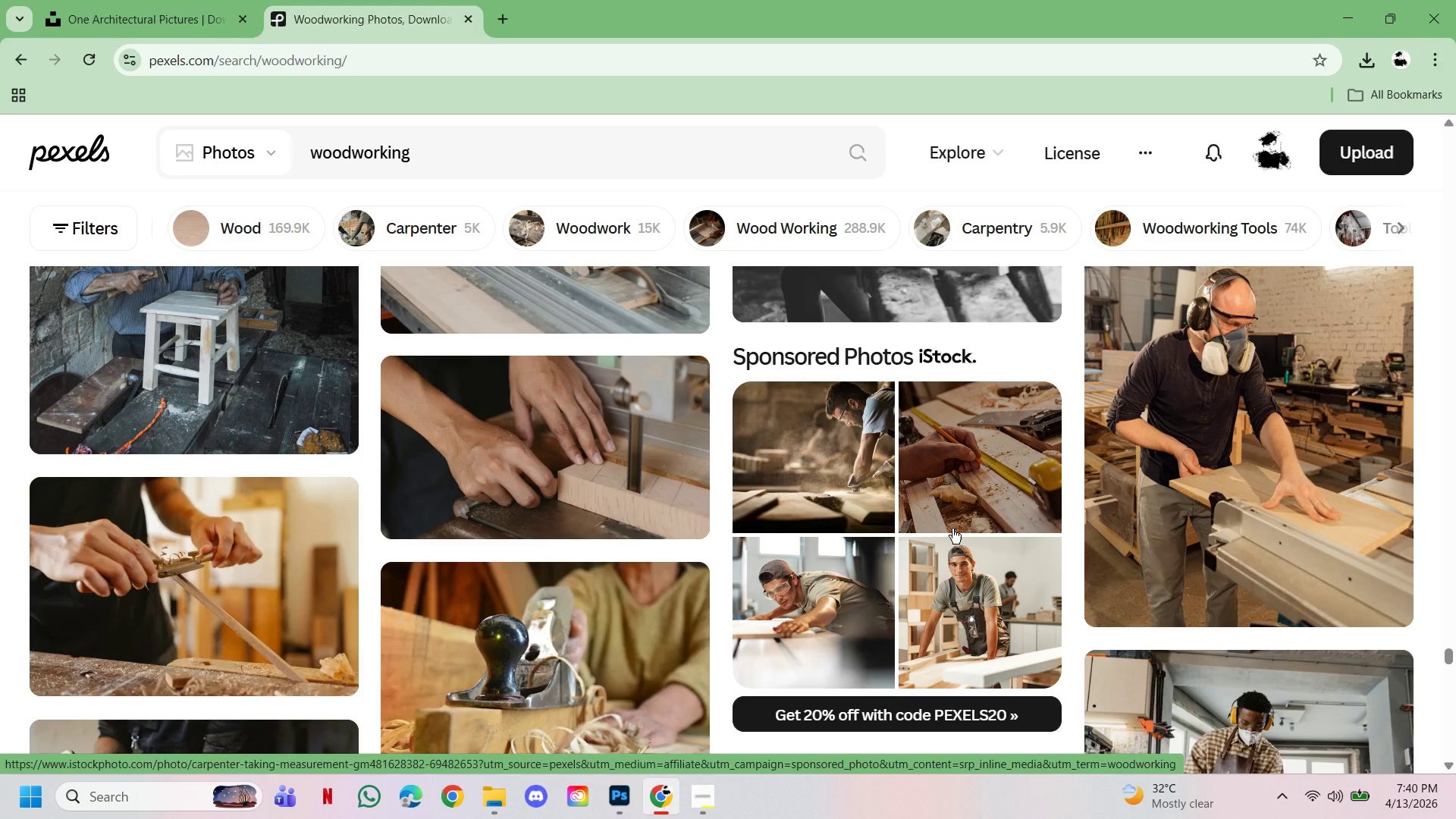 
scroll: coordinate [946, 526], scroll_direction: down, amount: 32.0
 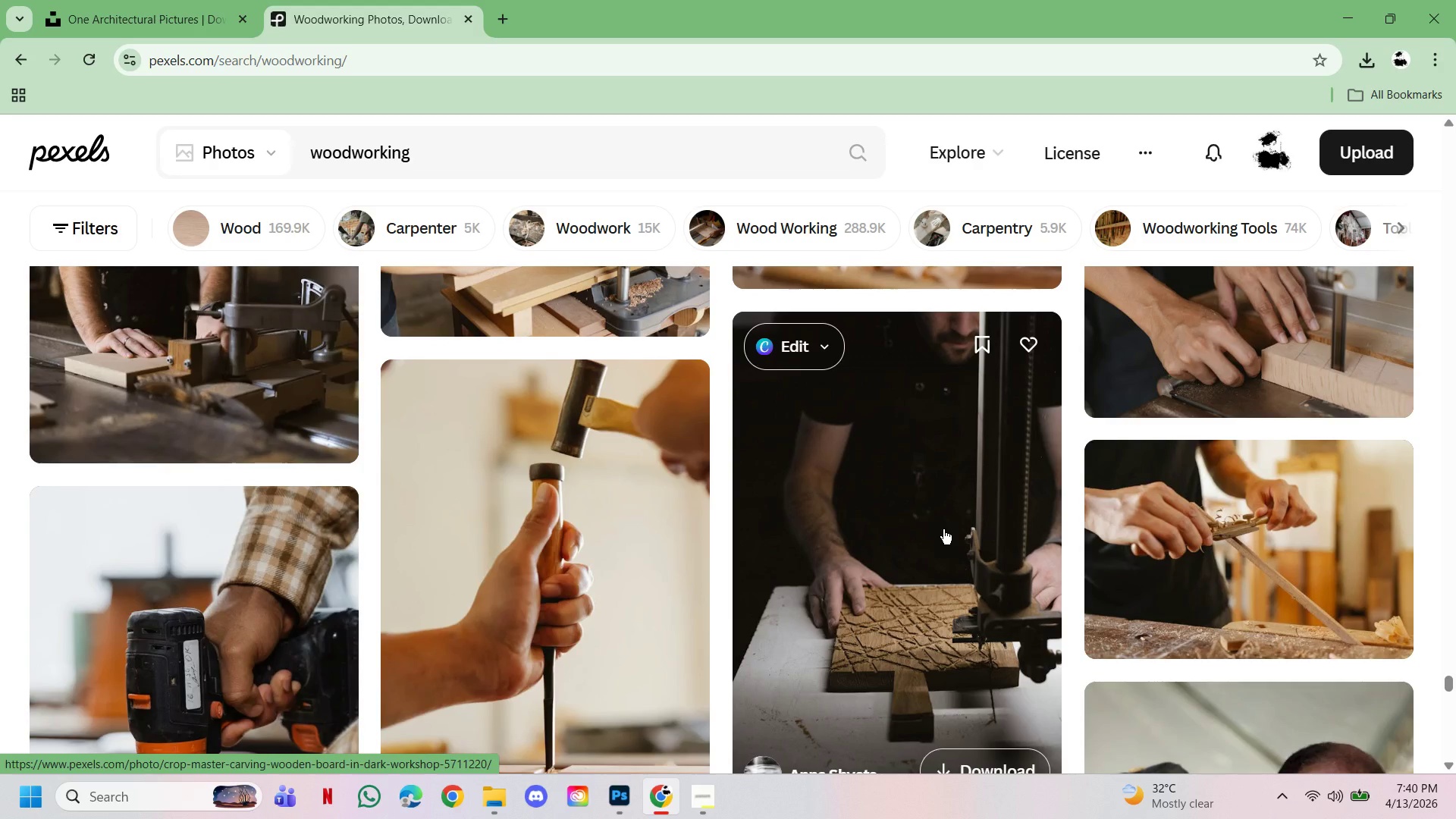 
scroll: coordinate [1048, 535], scroll_direction: down, amount: 26.0
 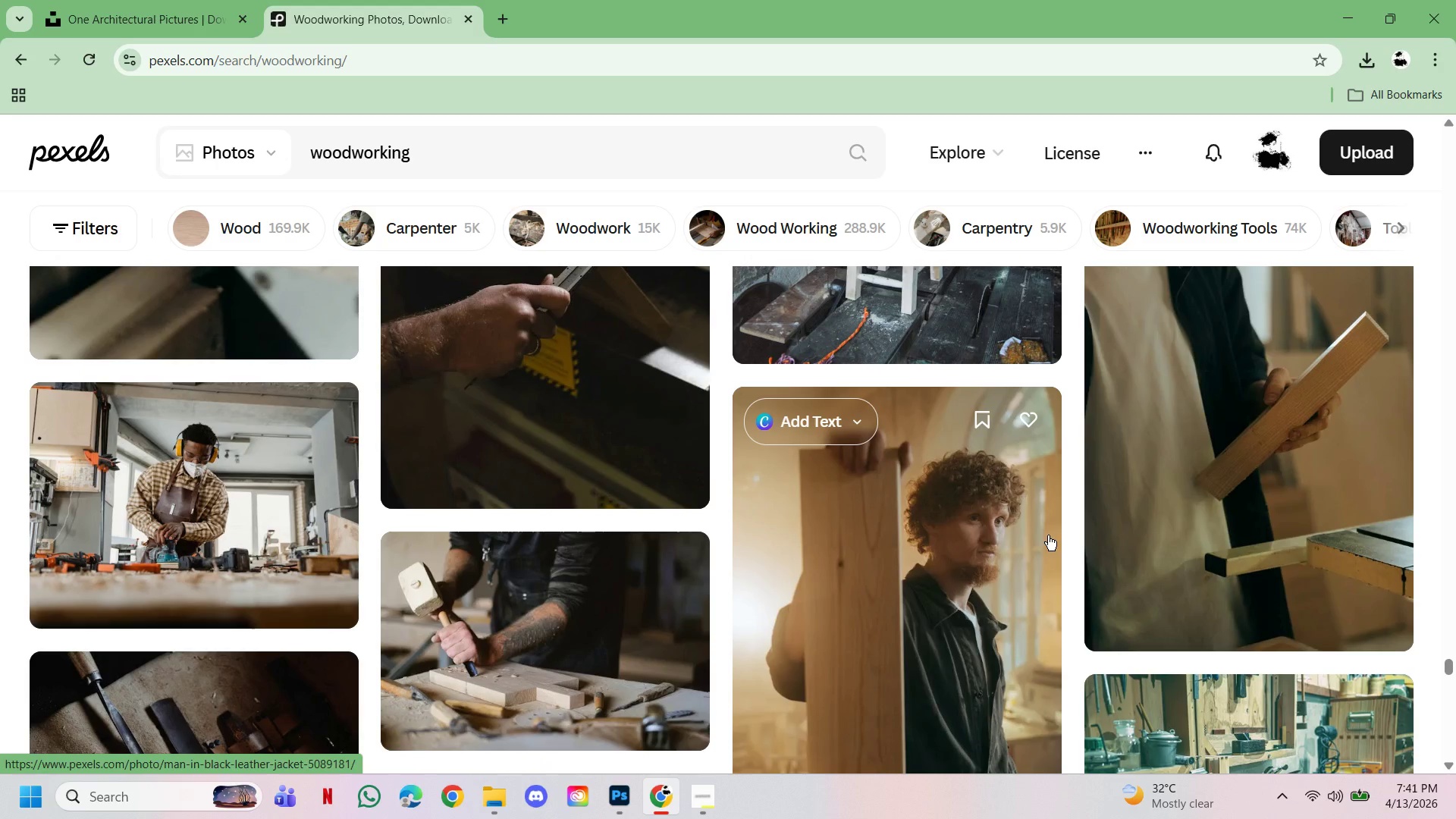 
scroll: coordinate [1048, 535], scroll_direction: down, amount: 24.0
 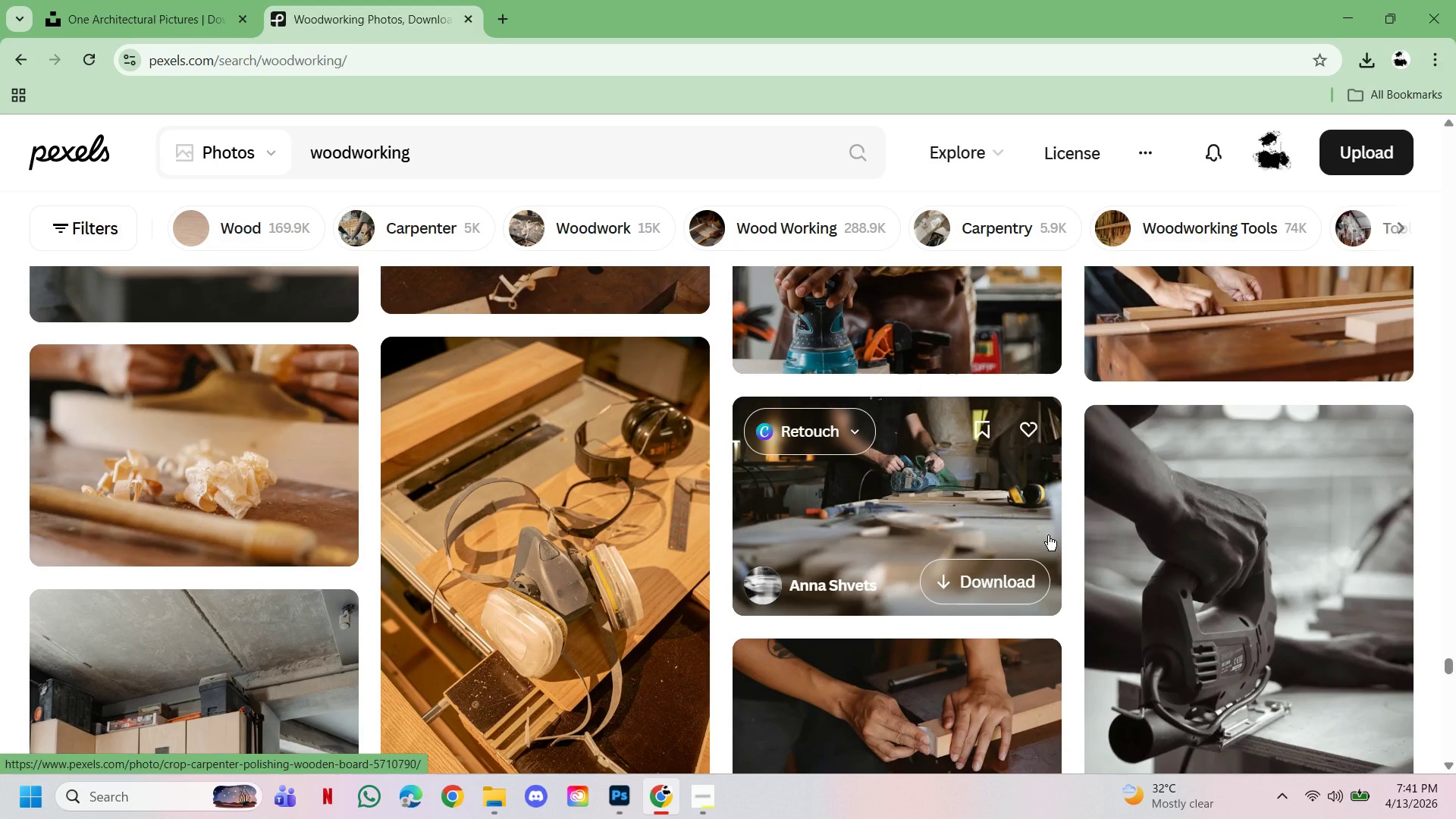 
scroll: coordinate [1048, 535], scroll_direction: up, amount: 1.0
 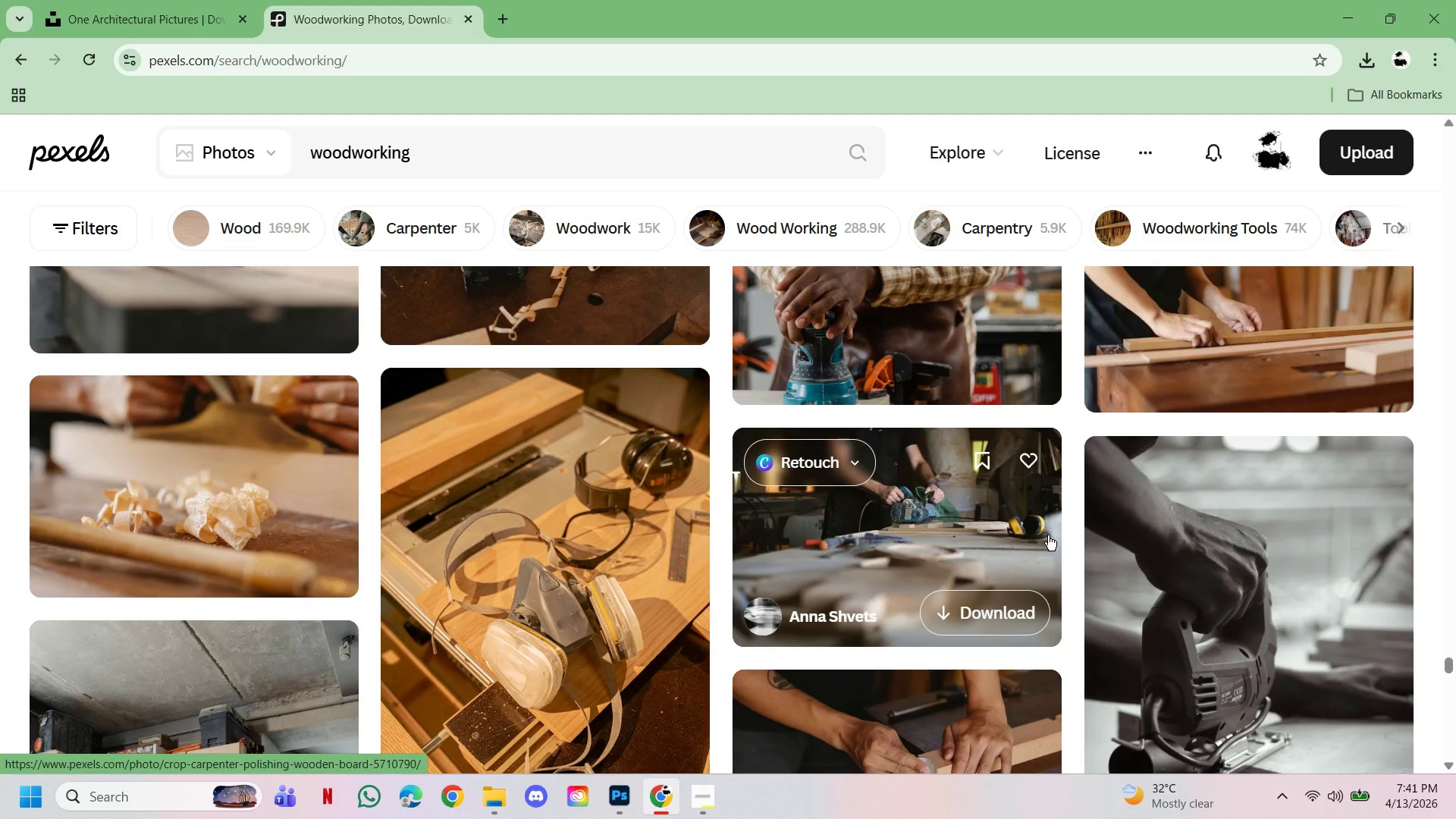 
scroll: coordinate [1048, 535], scroll_direction: down, amount: 1.0
 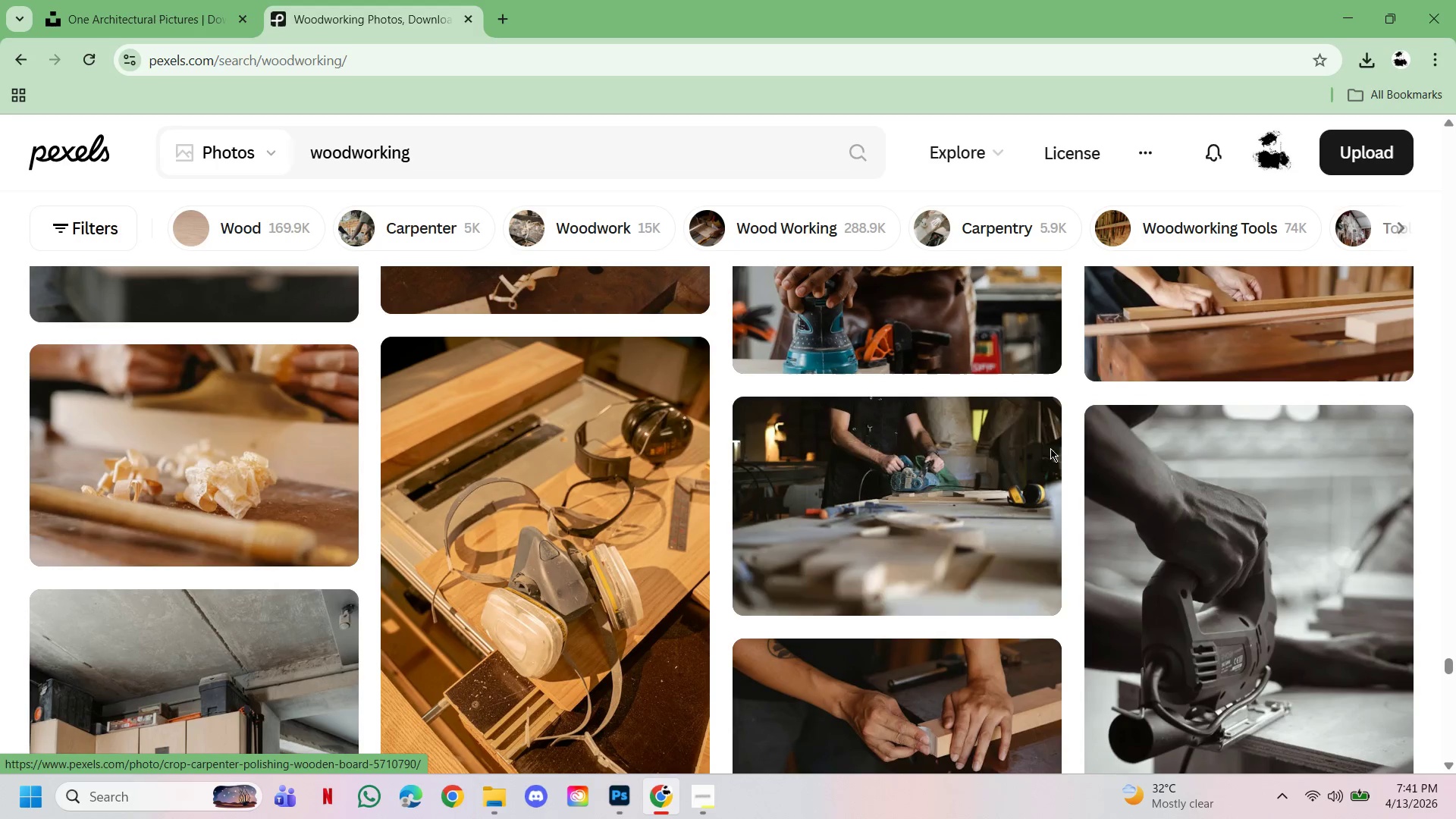 
left_click([783, 240])
 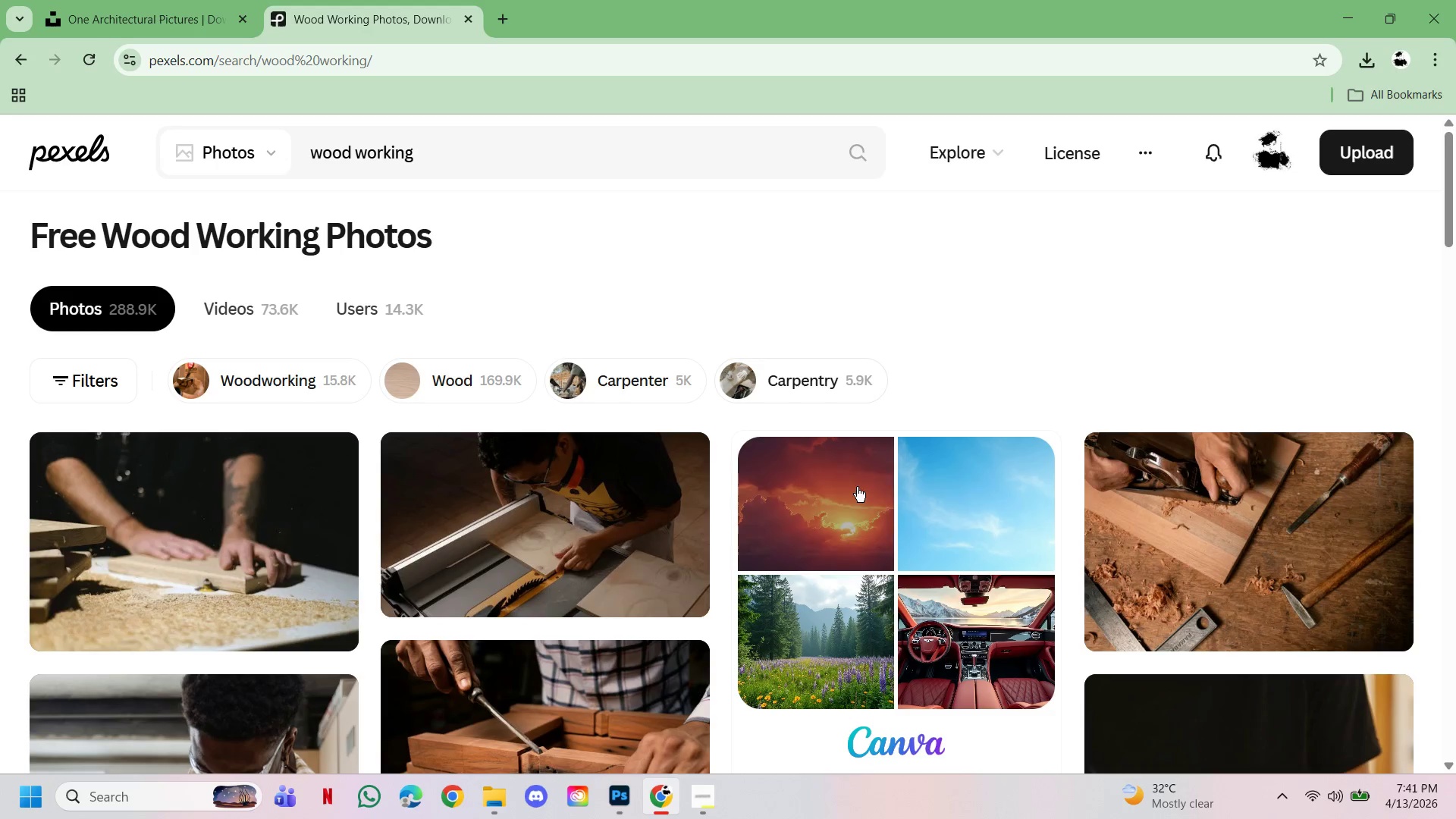 
wait(5.72)
 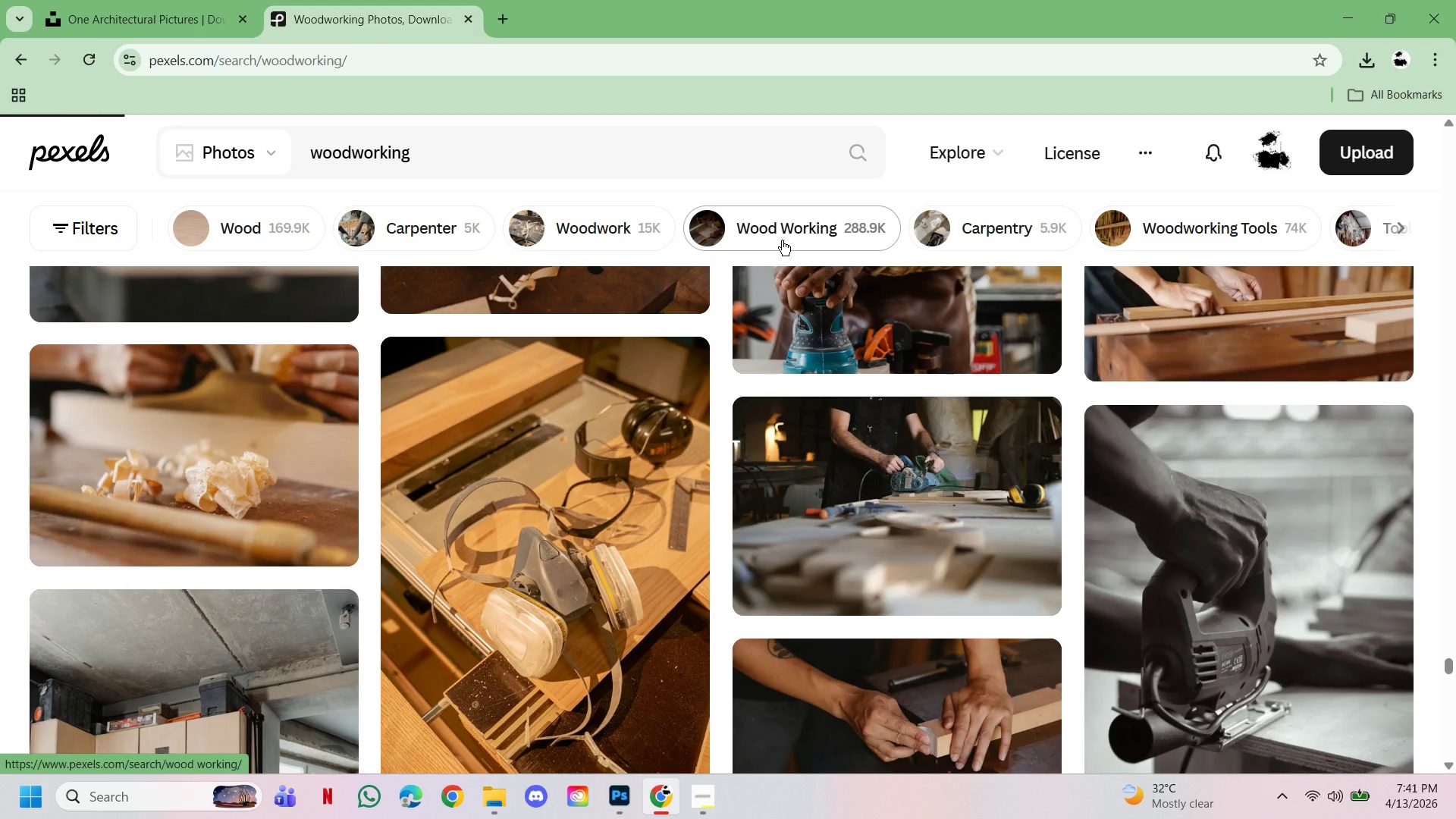 
scroll: coordinate [667, 545], scroll_direction: down, amount: 62.0
 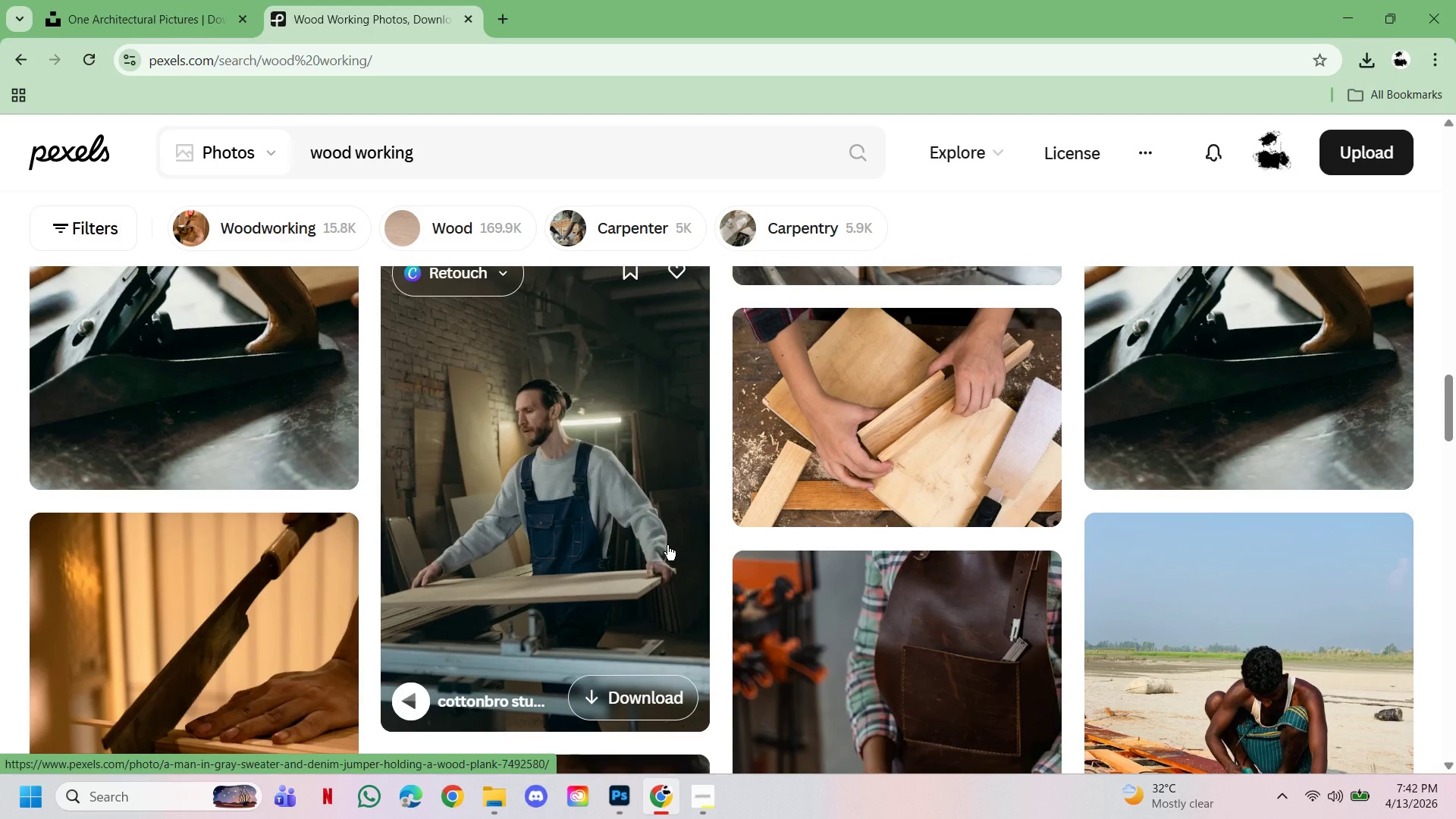 
scroll: coordinate [668, 545], scroll_direction: down, amount: 28.0
 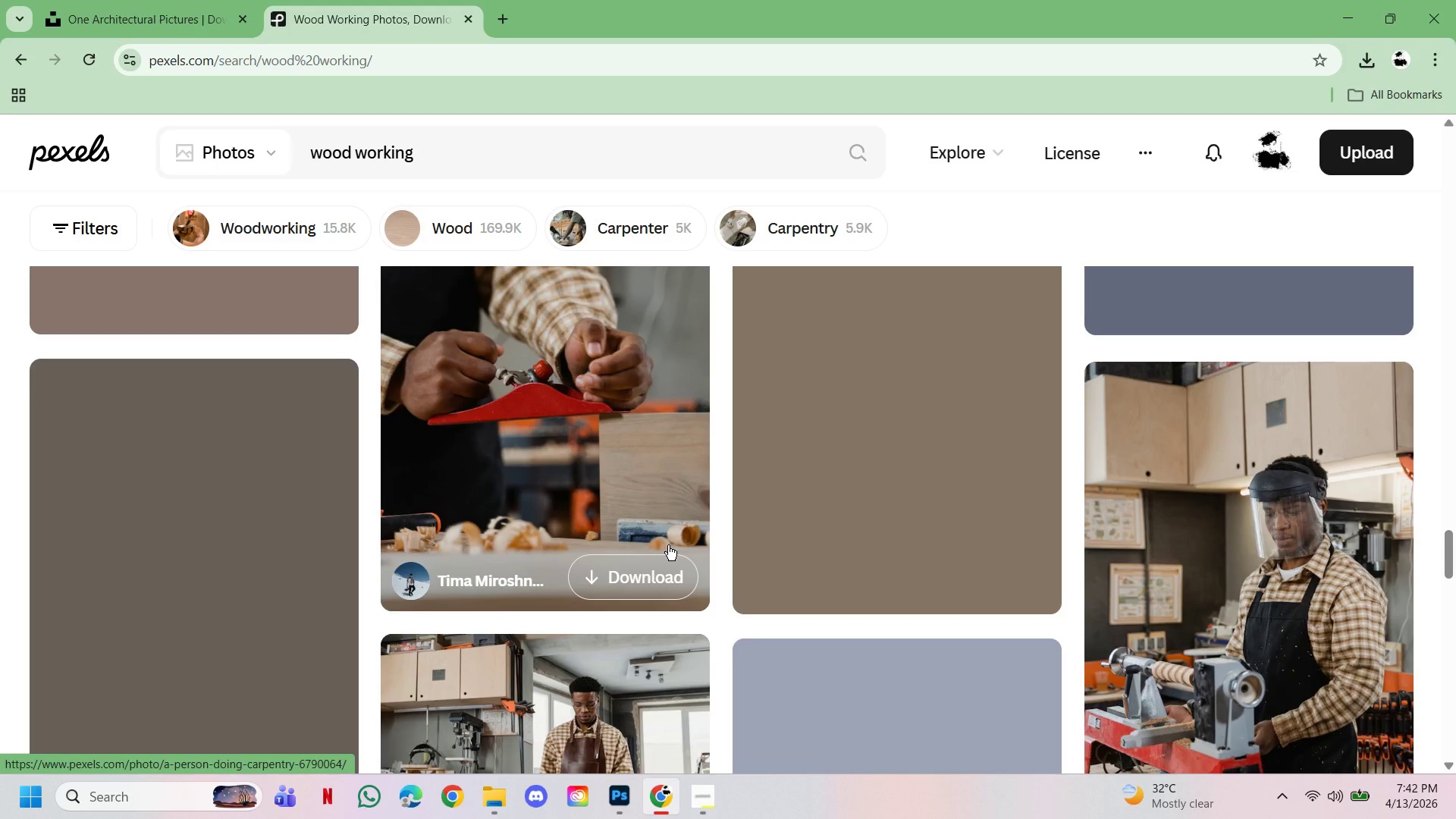 
scroll: coordinate [668, 545], scroll_direction: down, amount: 2.0
 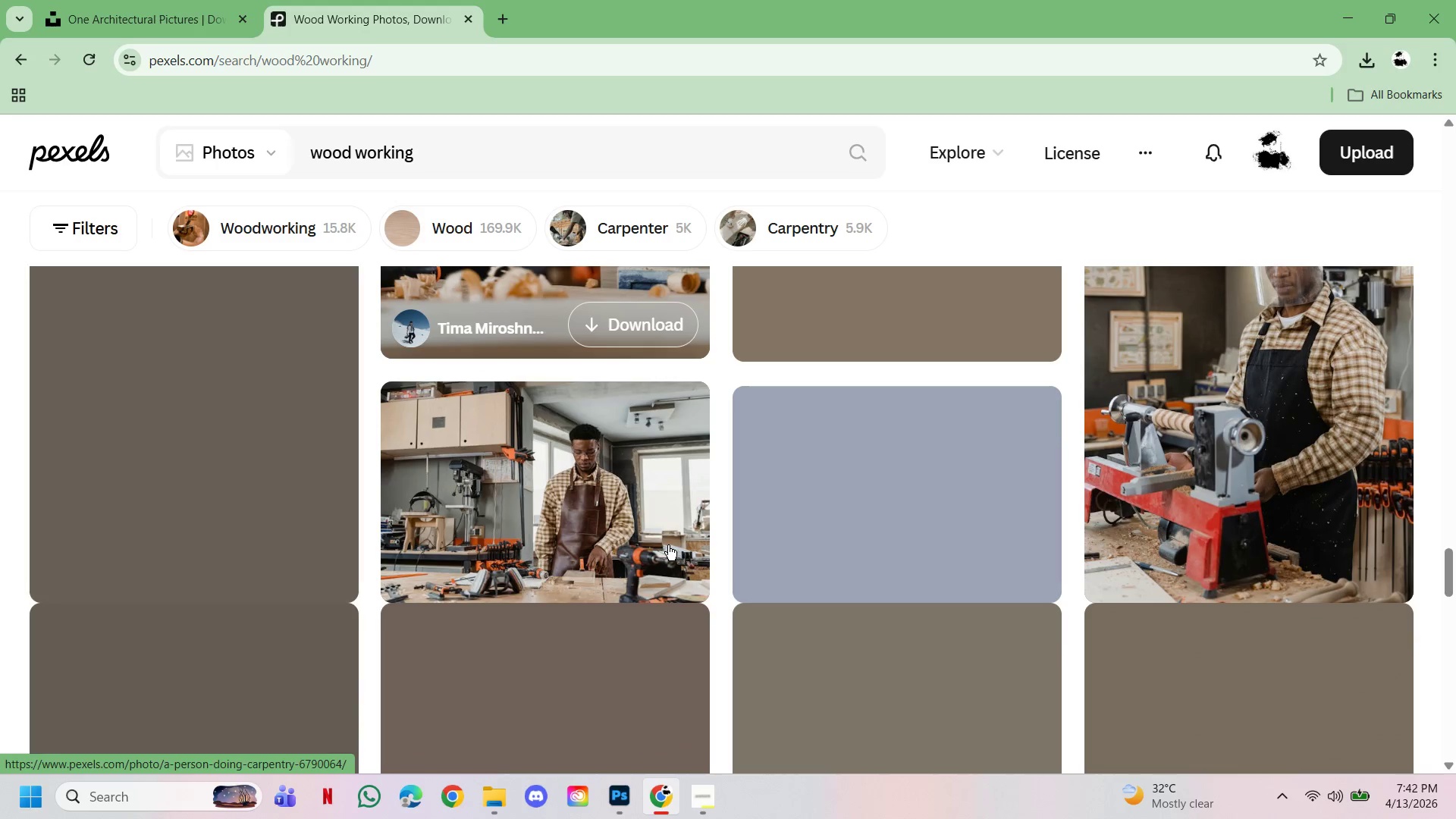 
scroll: coordinate [670, 545], scroll_direction: up, amount: 29.0
 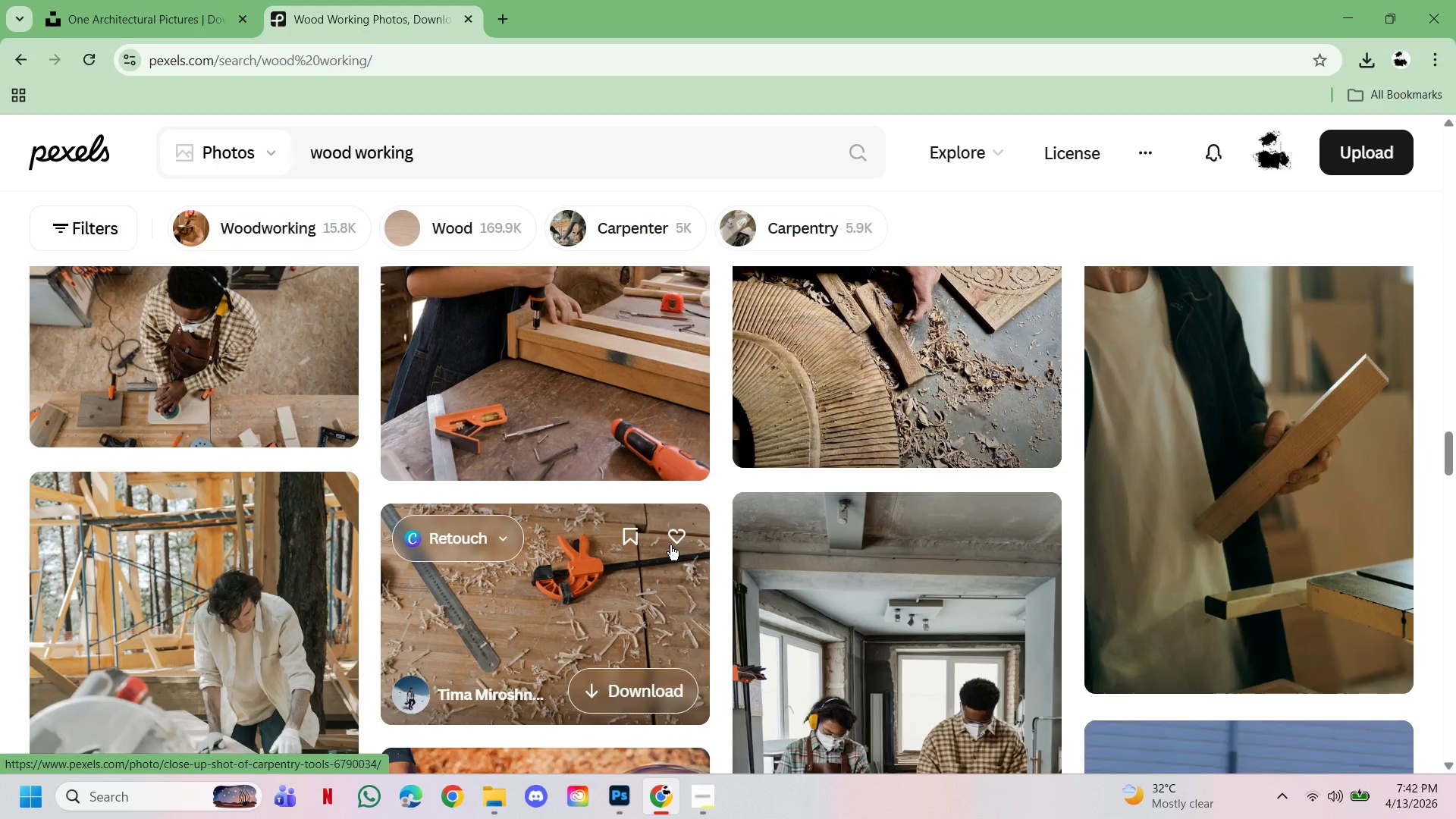 
scroll: coordinate [667, 544], scroll_direction: down, amount: 45.0
 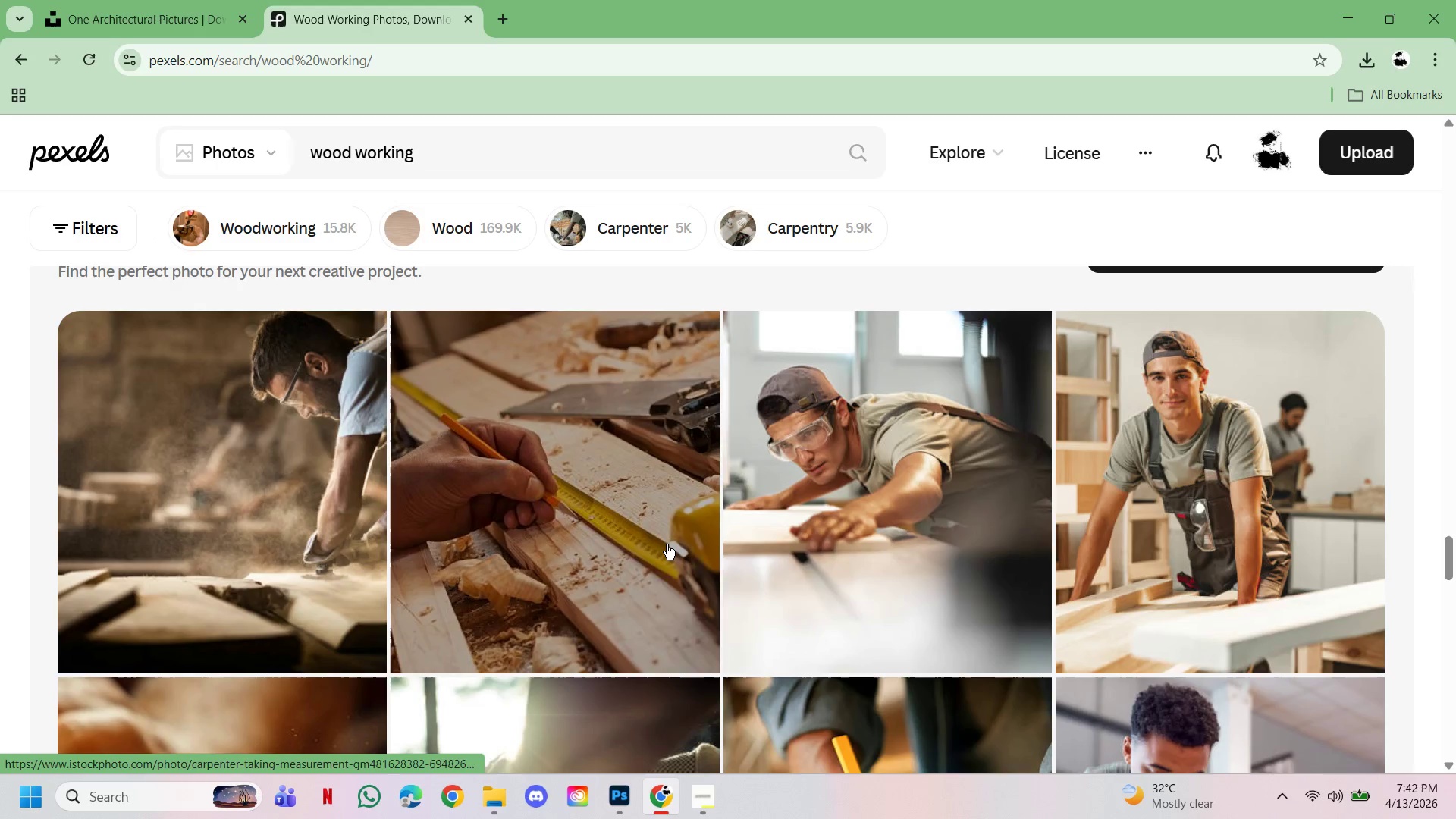 
scroll: coordinate [667, 544], scroll_direction: up, amount: 20.0
 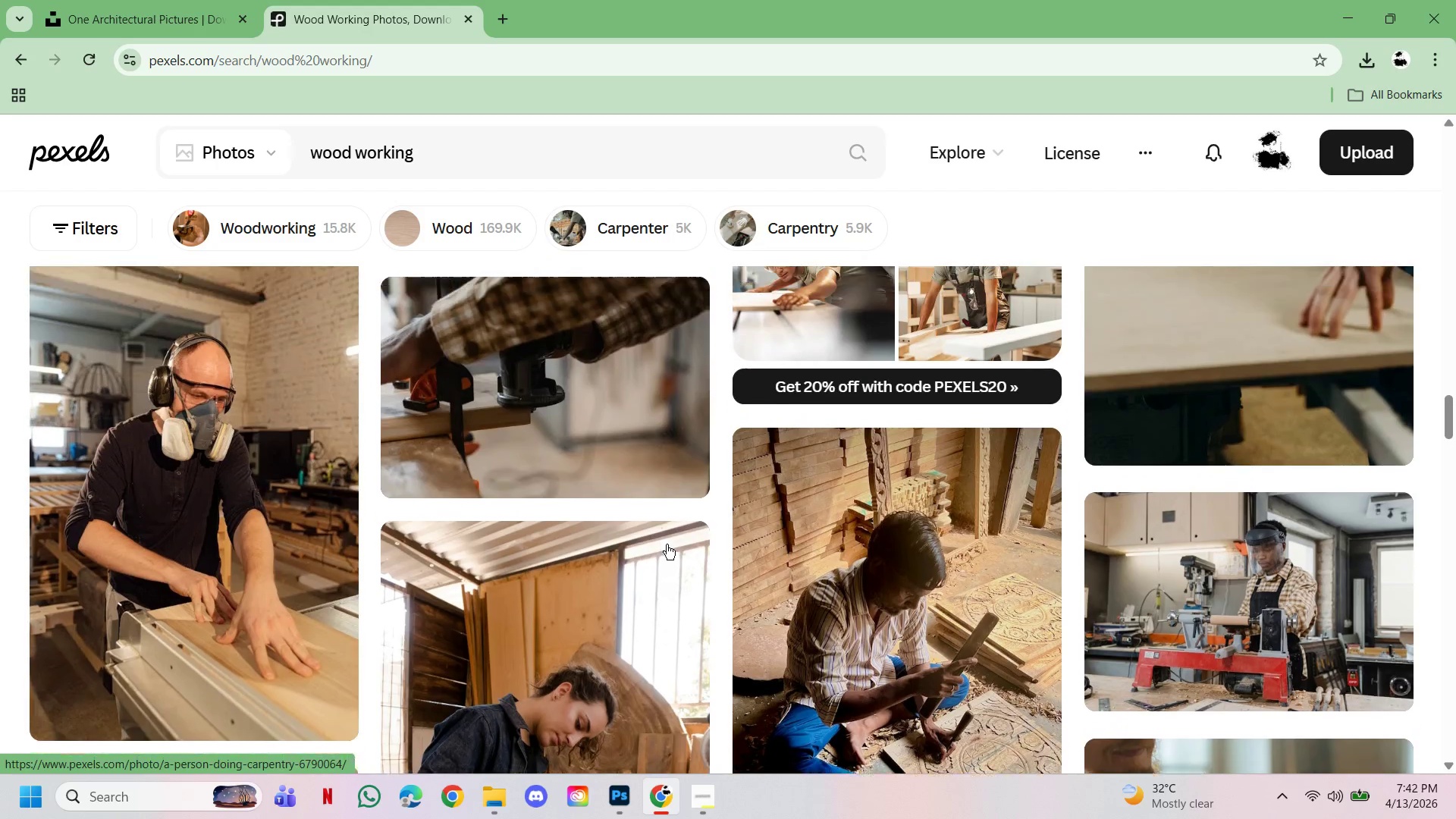 
scroll: coordinate [667, 544], scroll_direction: down, amount: 7.0
 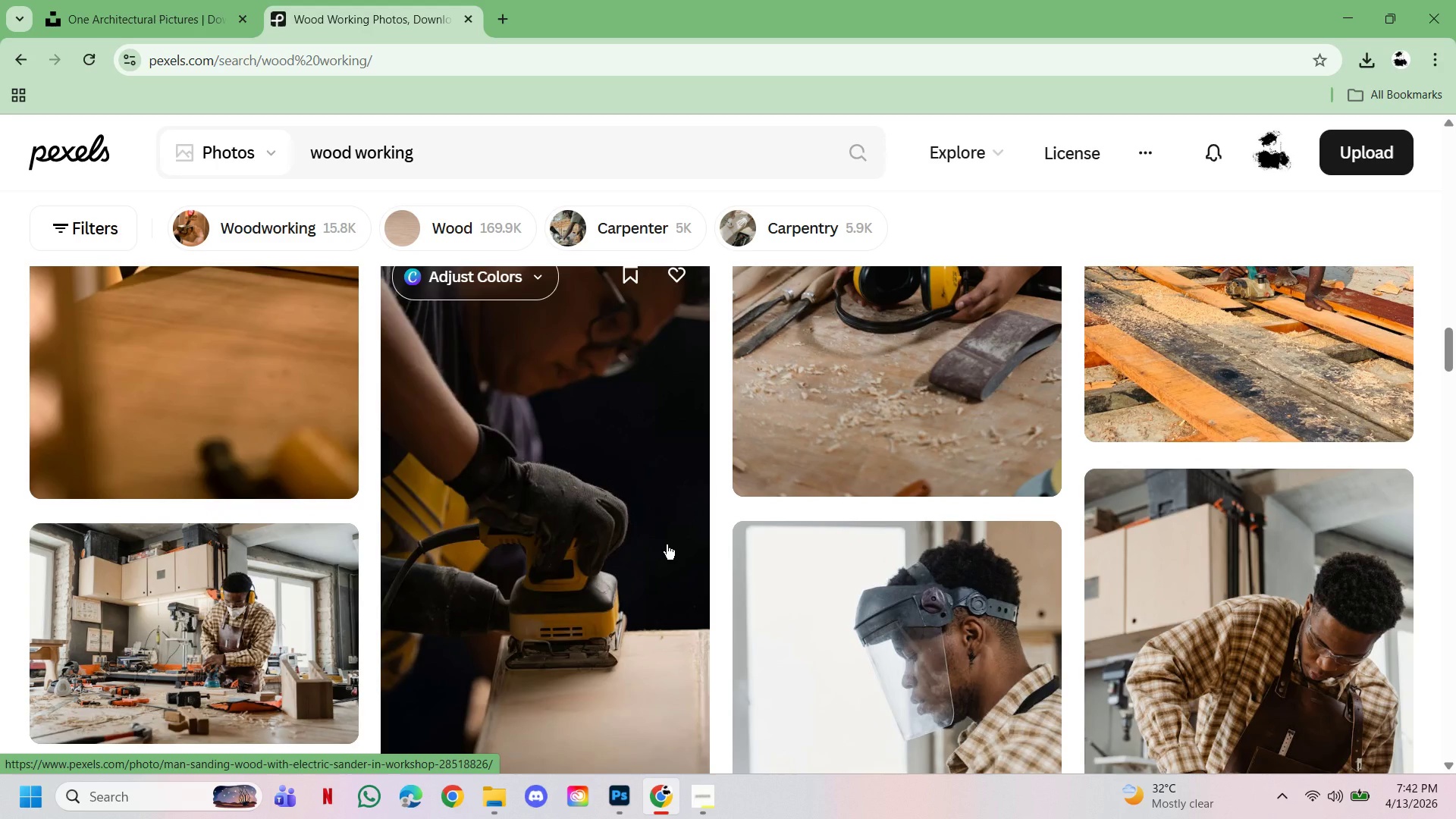 
scroll: coordinate [667, 544], scroll_direction: up, amount: 21.0
 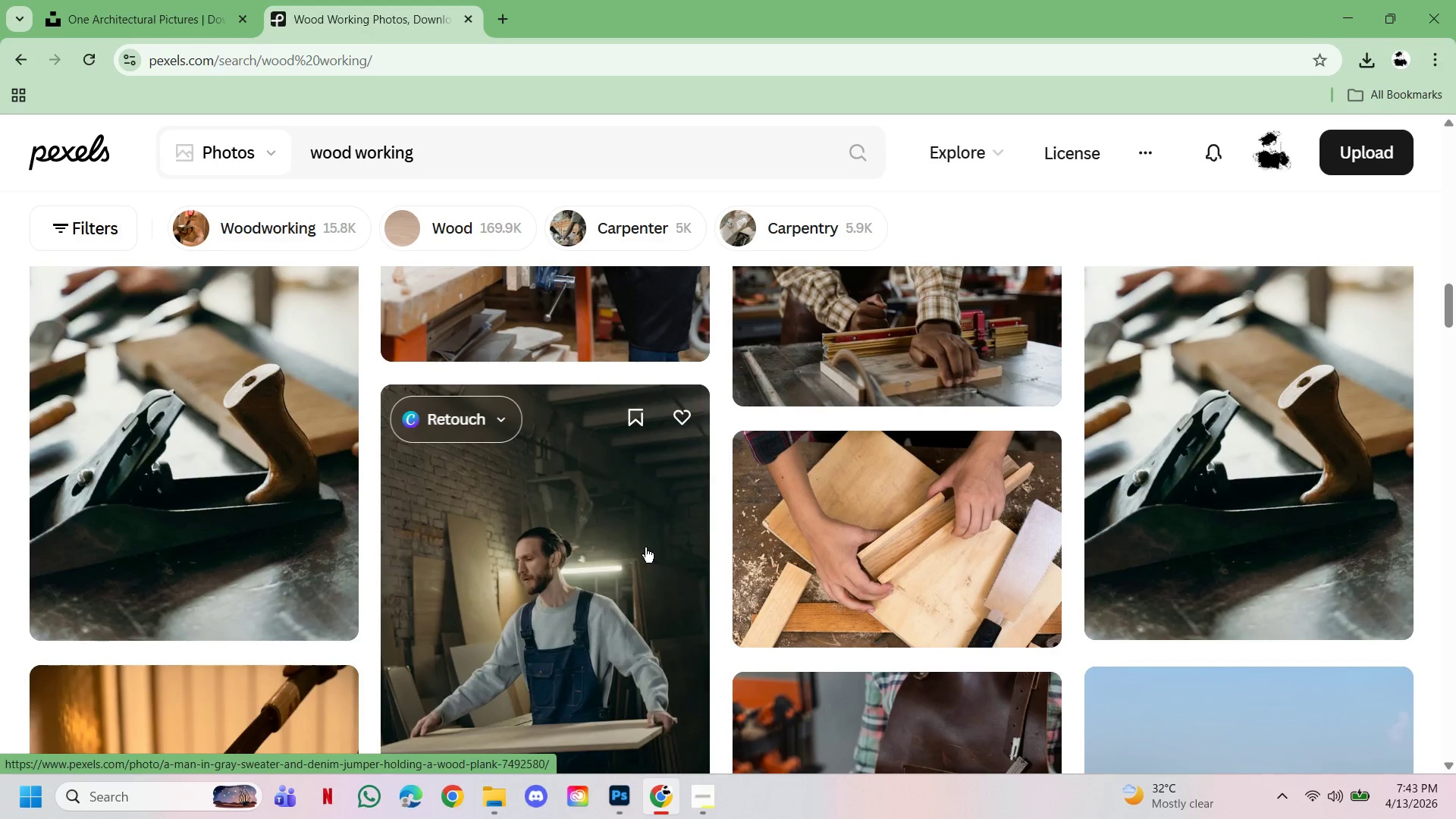 
left_click([645, 548])
 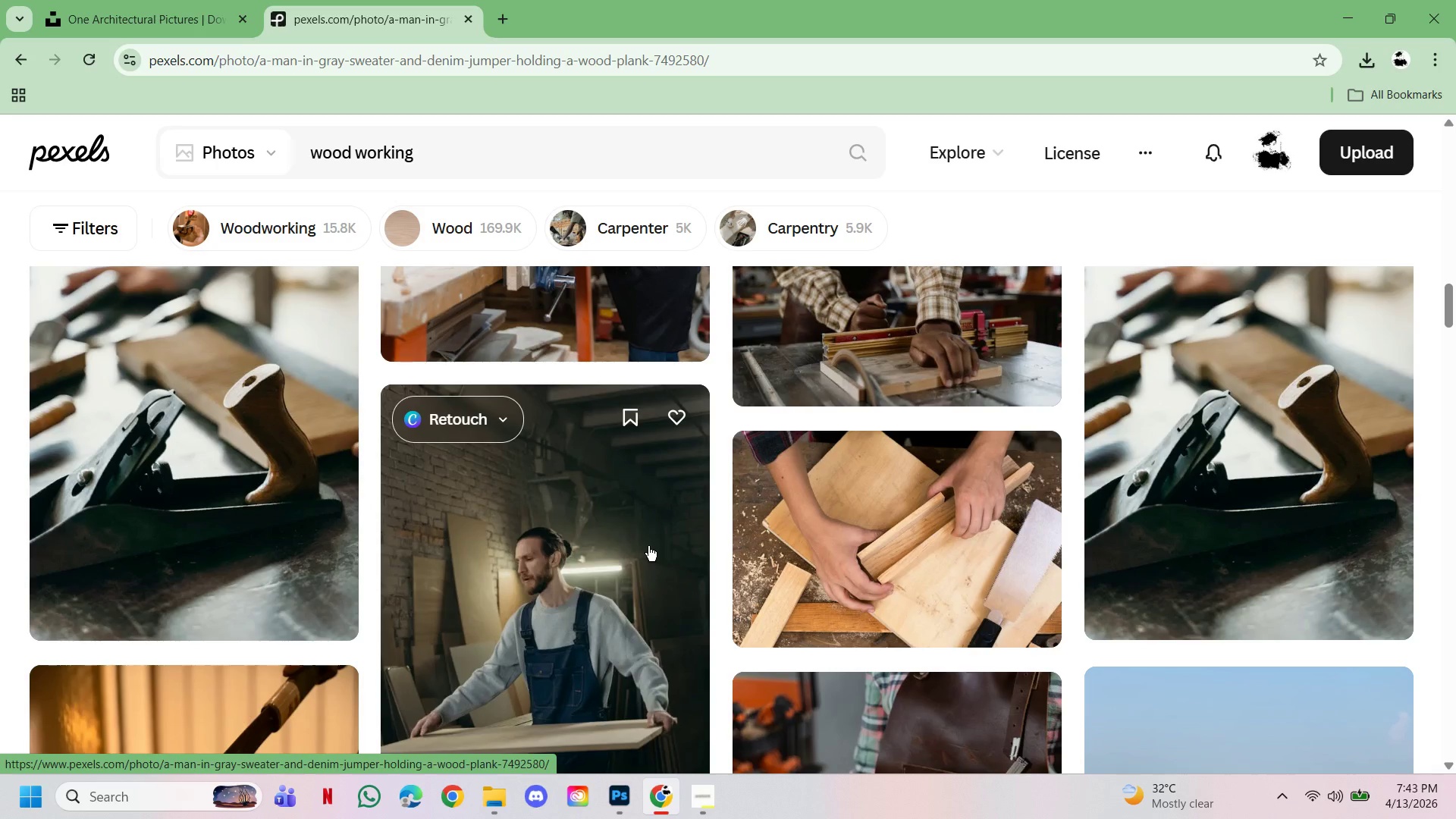 
wait(8.38)
 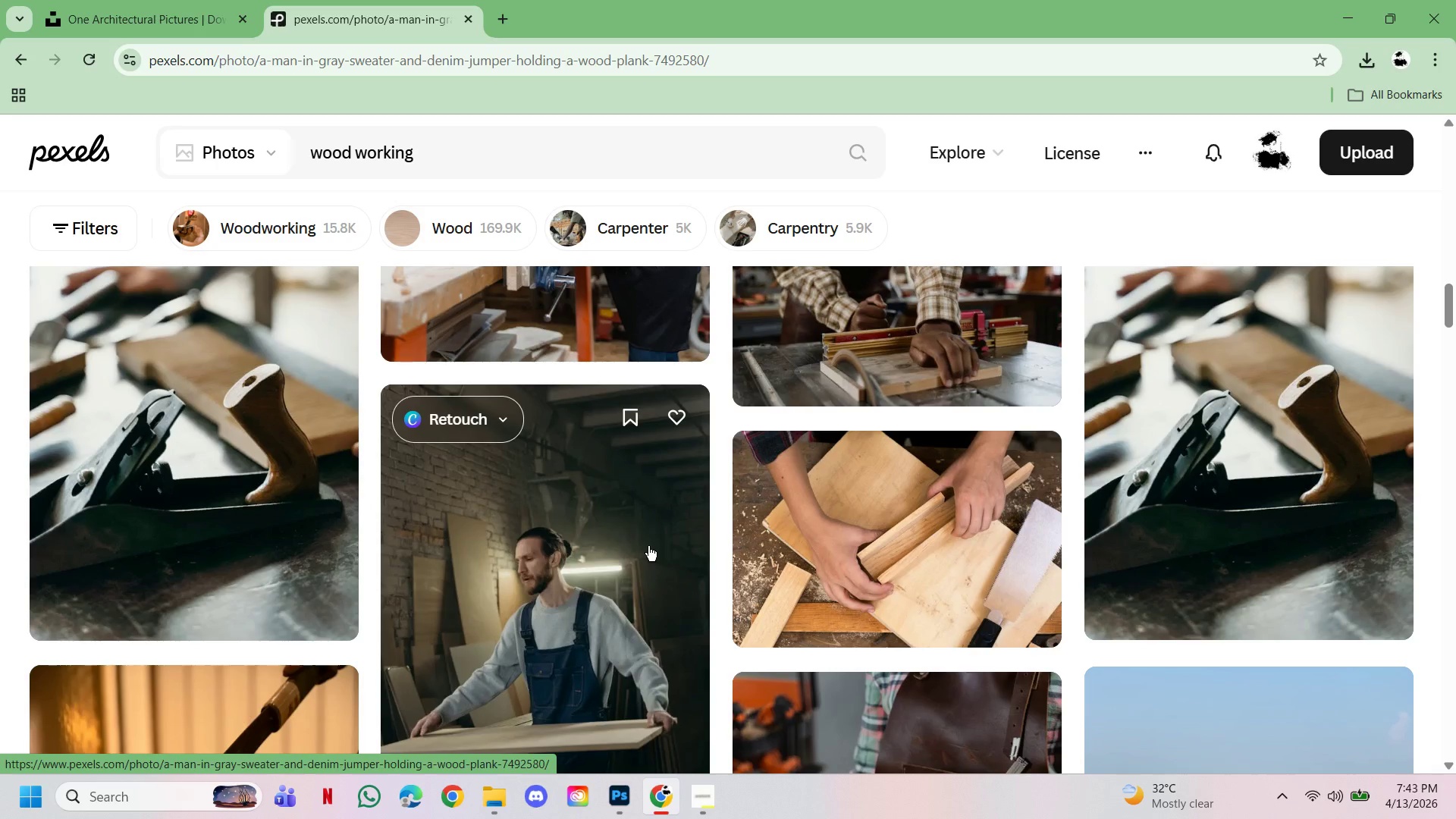 
scroll: coordinate [368, 585], scroll_direction: down, amount: 66.0
 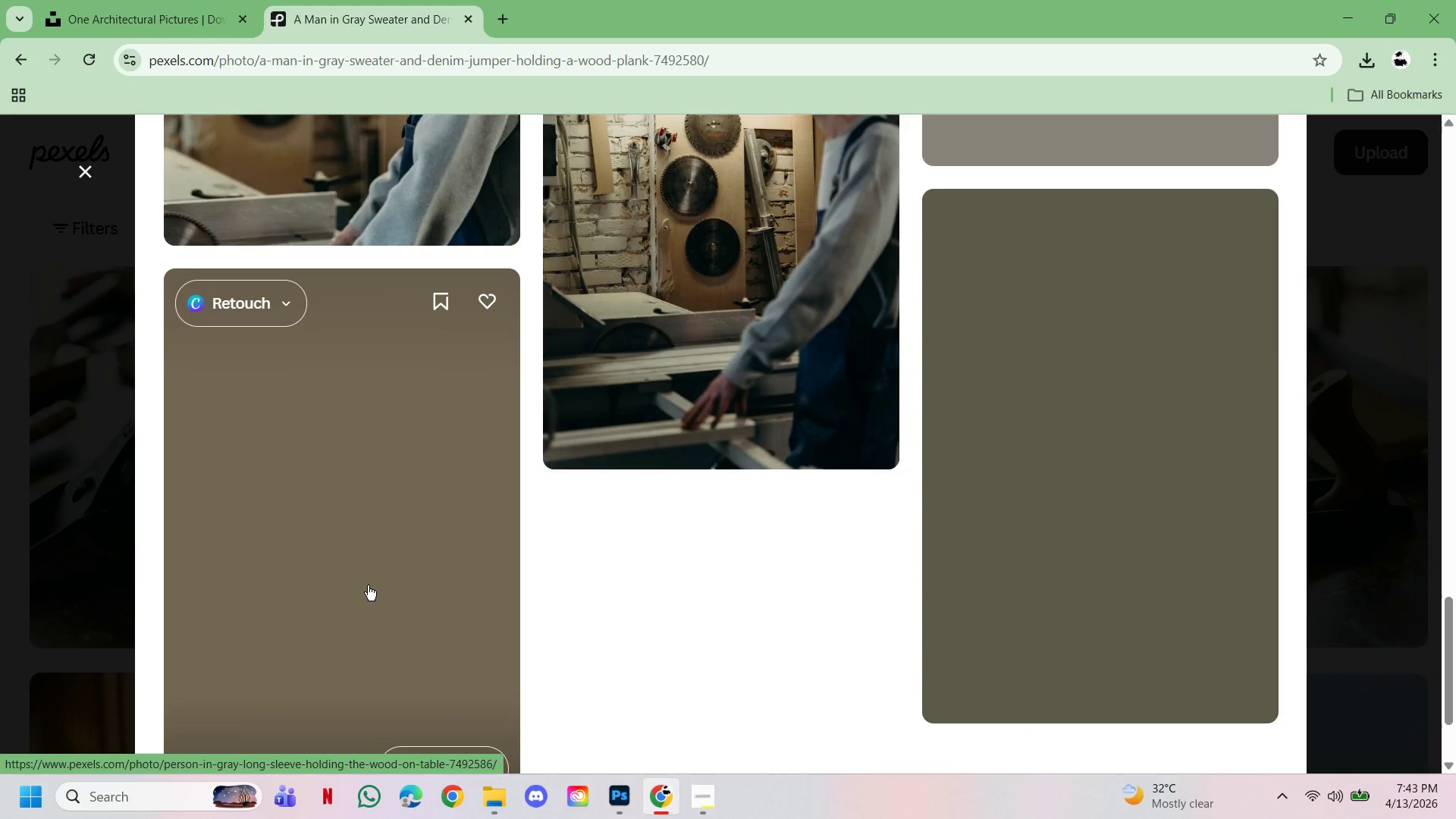 
scroll: coordinate [369, 573], scroll_direction: up, amount: 23.0
 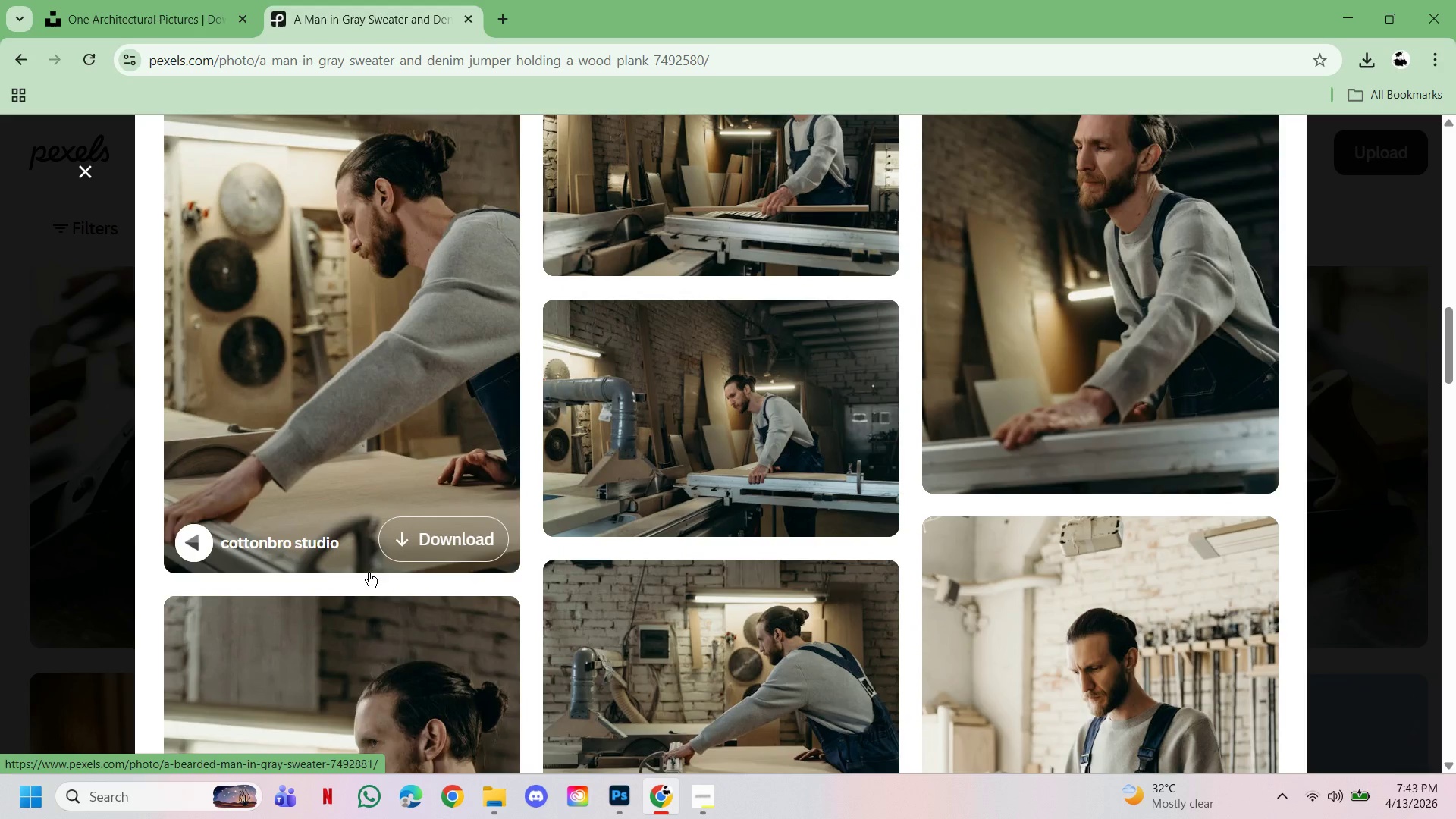 
scroll: coordinate [369, 575], scroll_direction: down, amount: 33.0
 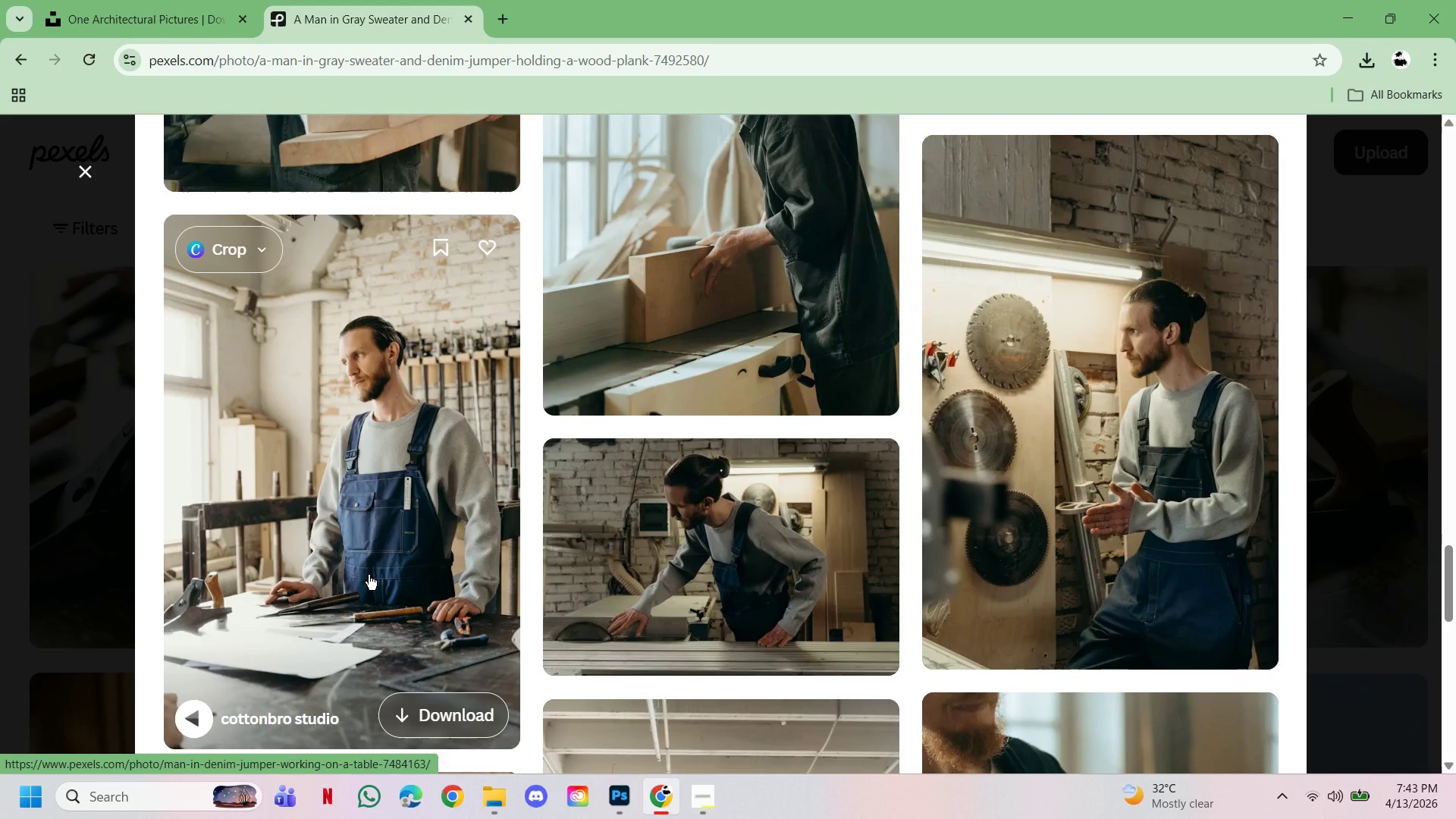 
wait(5.5)
 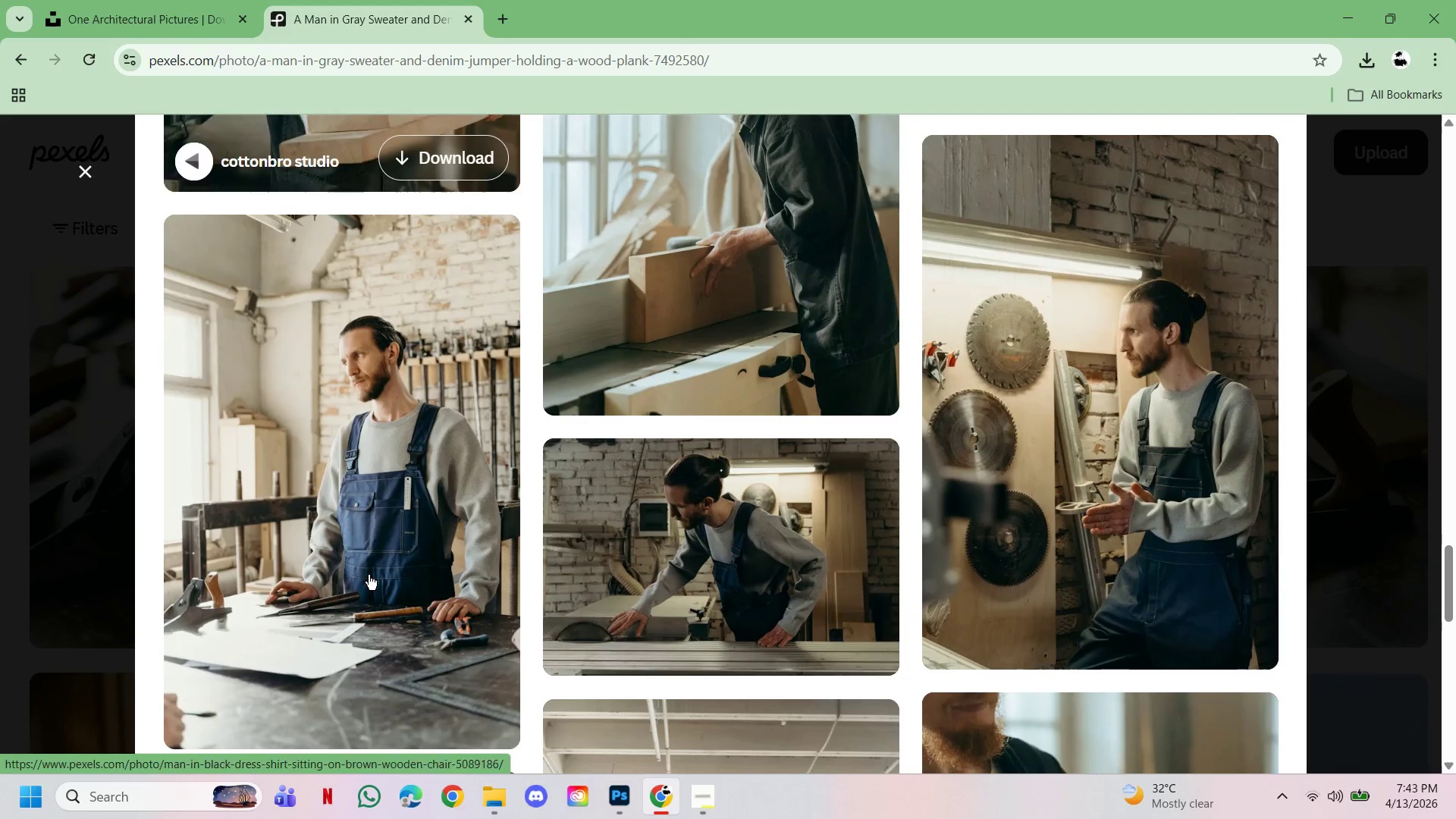 
scroll: coordinate [369, 575], scroll_direction: down, amount: 71.0
 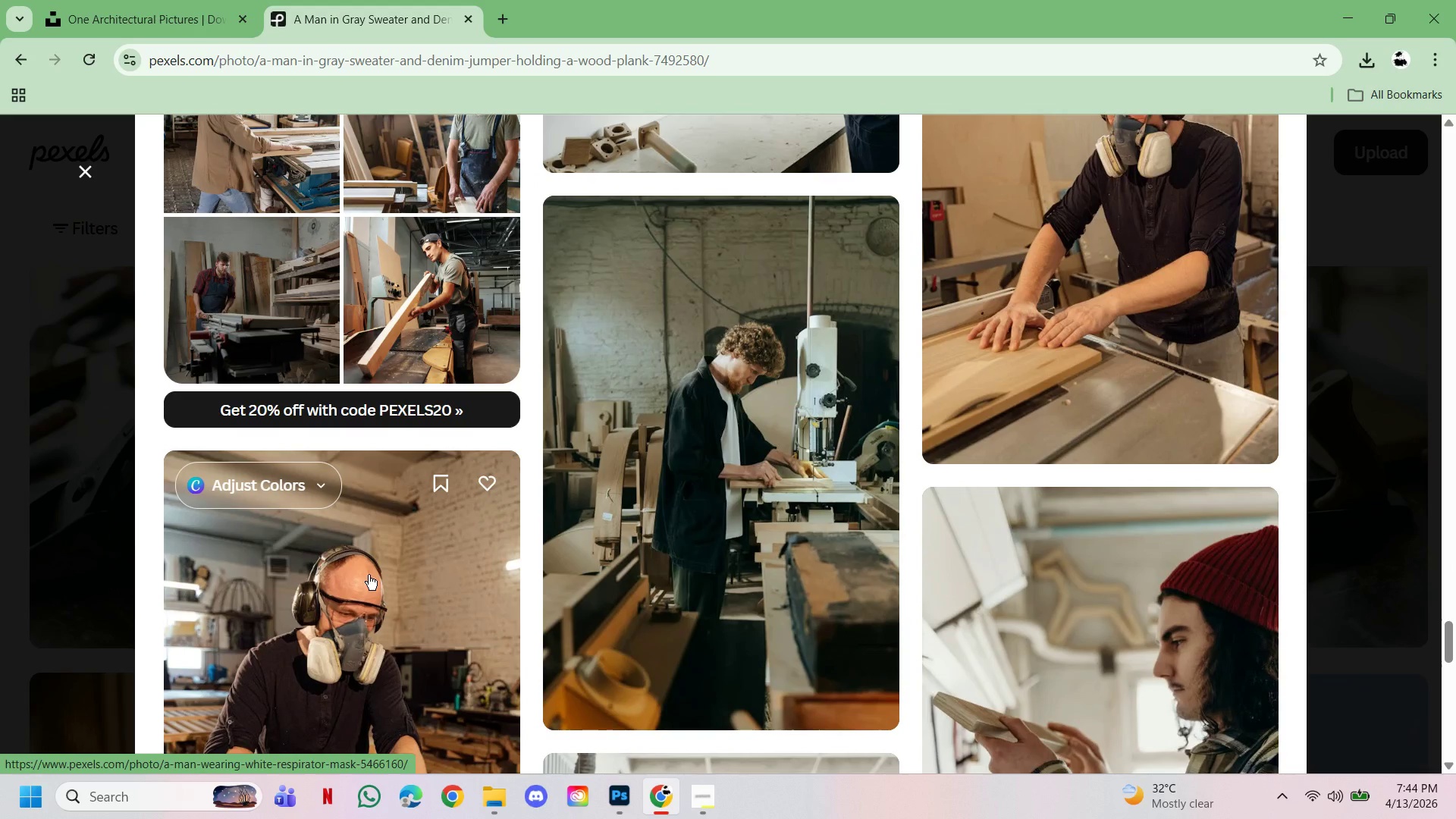 
scroll: coordinate [369, 575], scroll_direction: down, amount: 35.0
 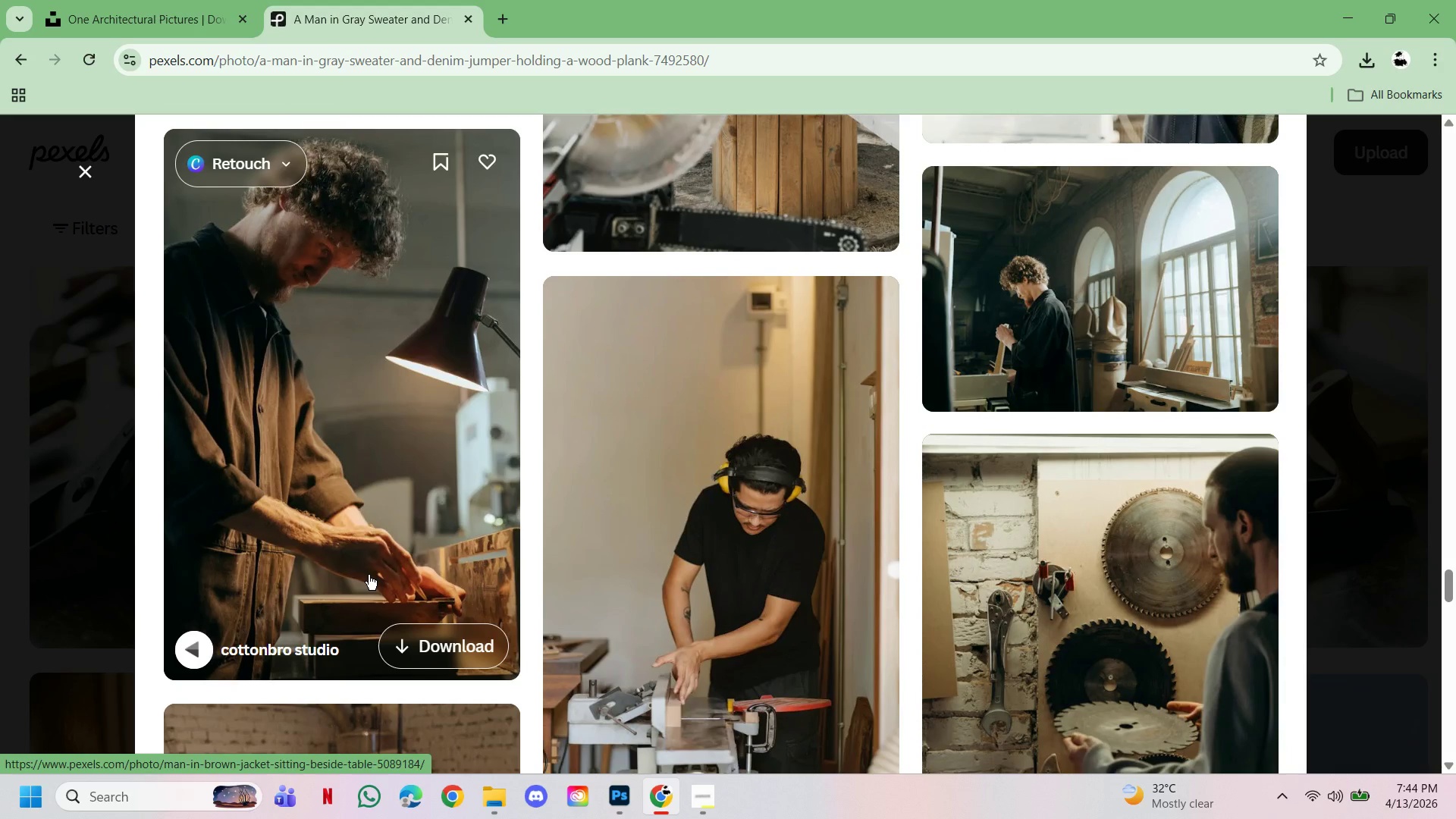 
scroll: coordinate [371, 575], scroll_direction: up, amount: 86.0
 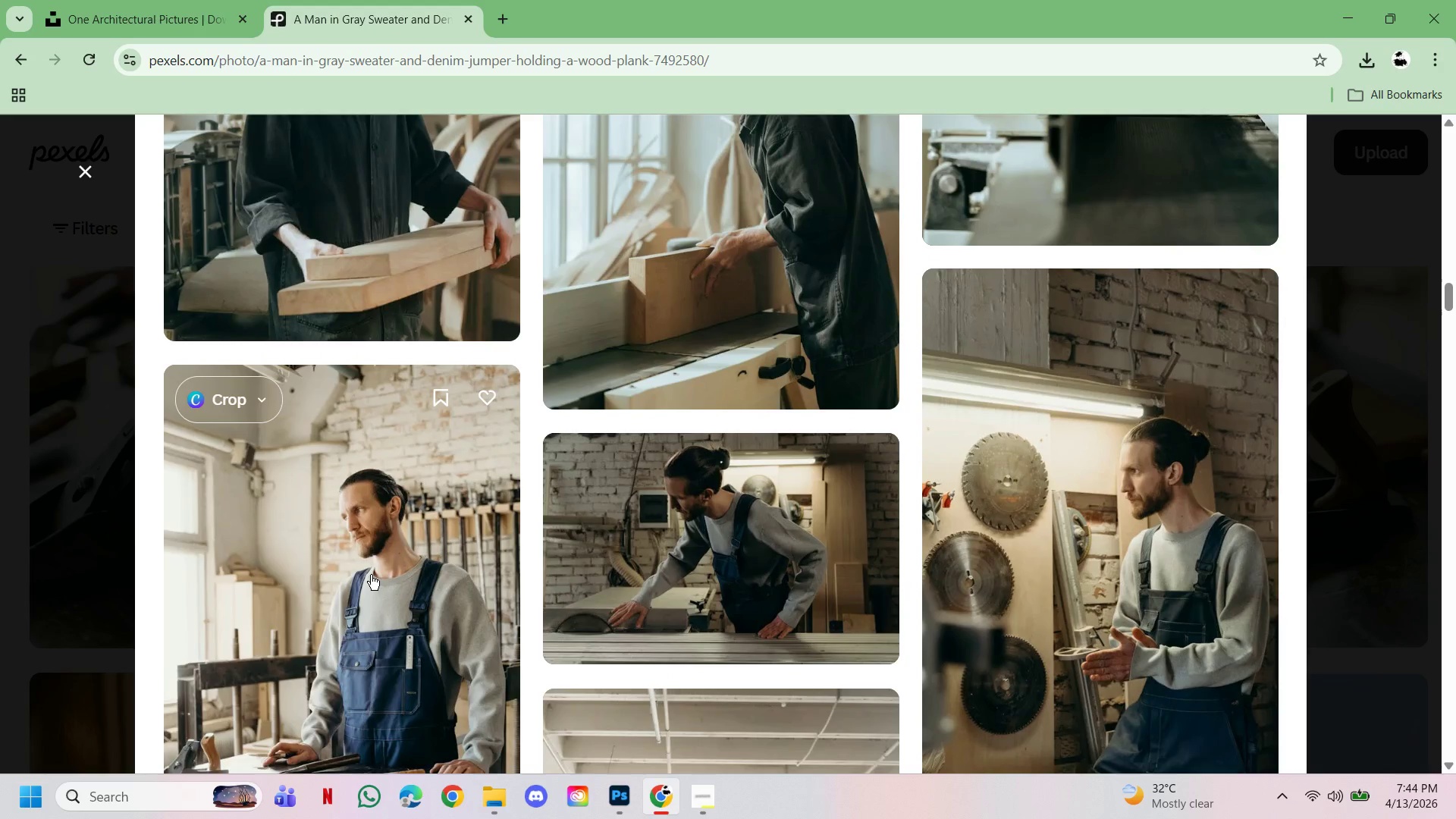 
scroll: coordinate [372, 574], scroll_direction: up, amount: 48.0
 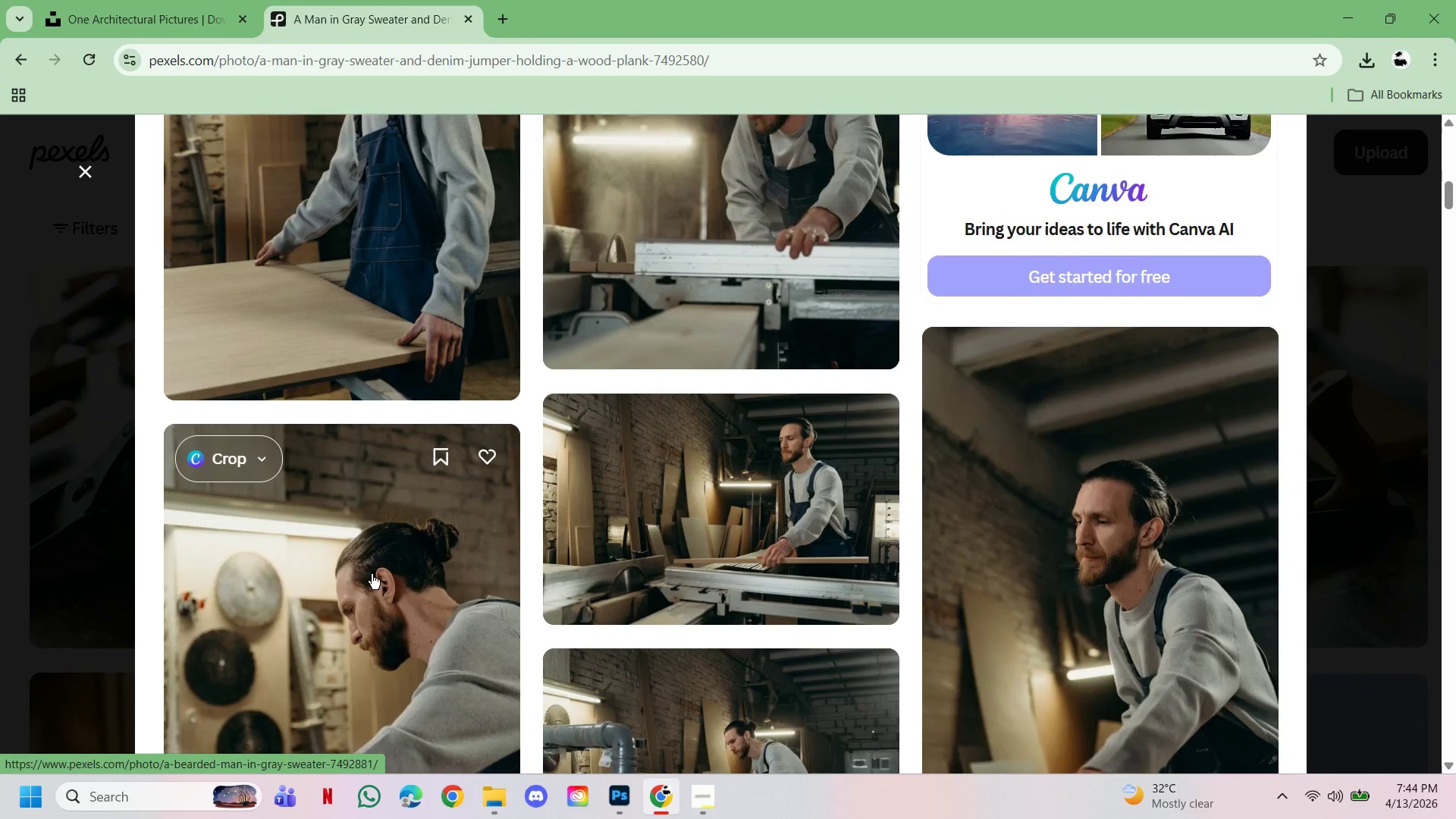 
scroll: coordinate [372, 574], scroll_direction: down, amount: 17.0
 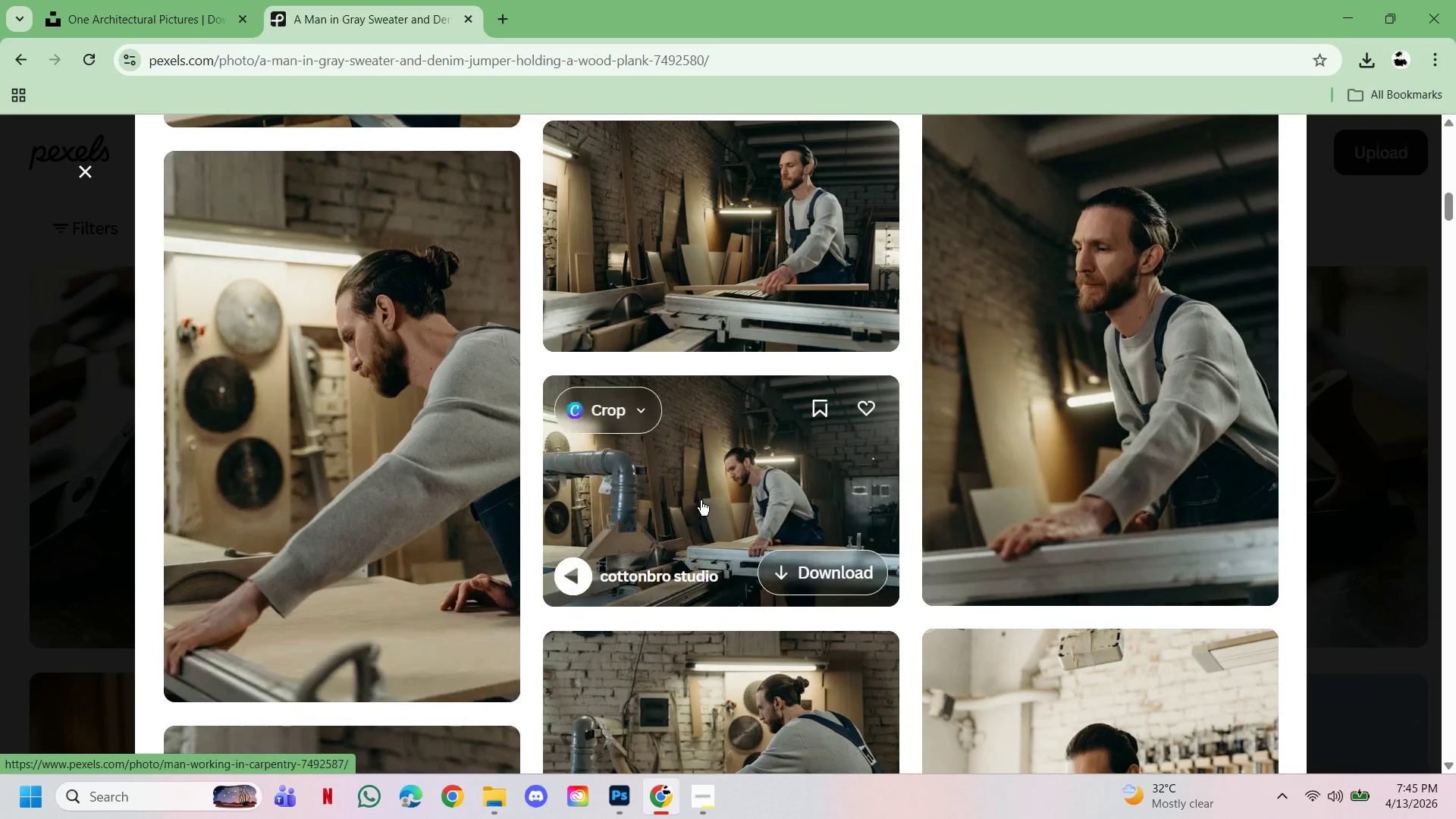 
left_click([701, 500])
 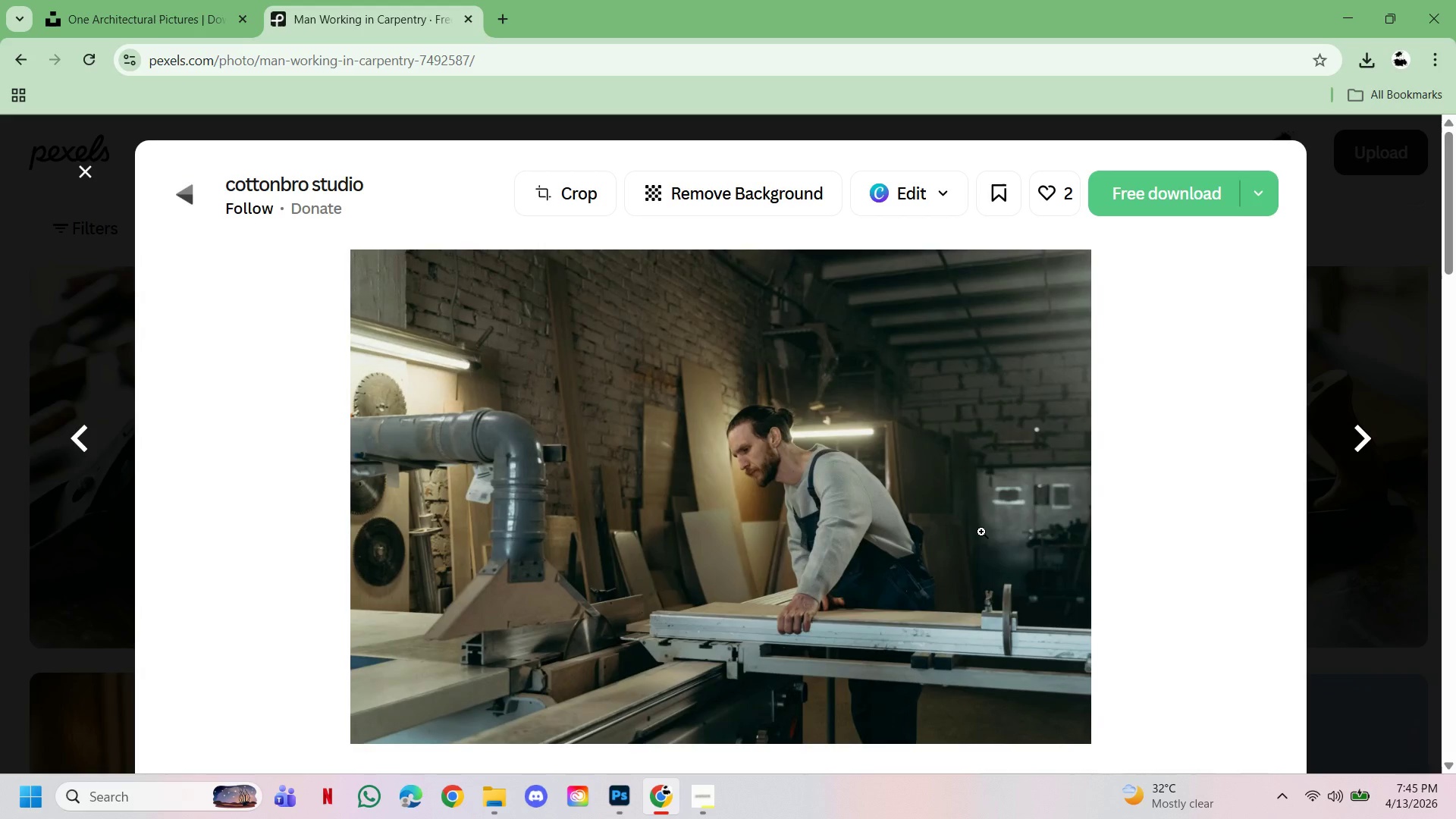 
scroll: coordinate [998, 575], scroll_direction: down, amount: 4.0
 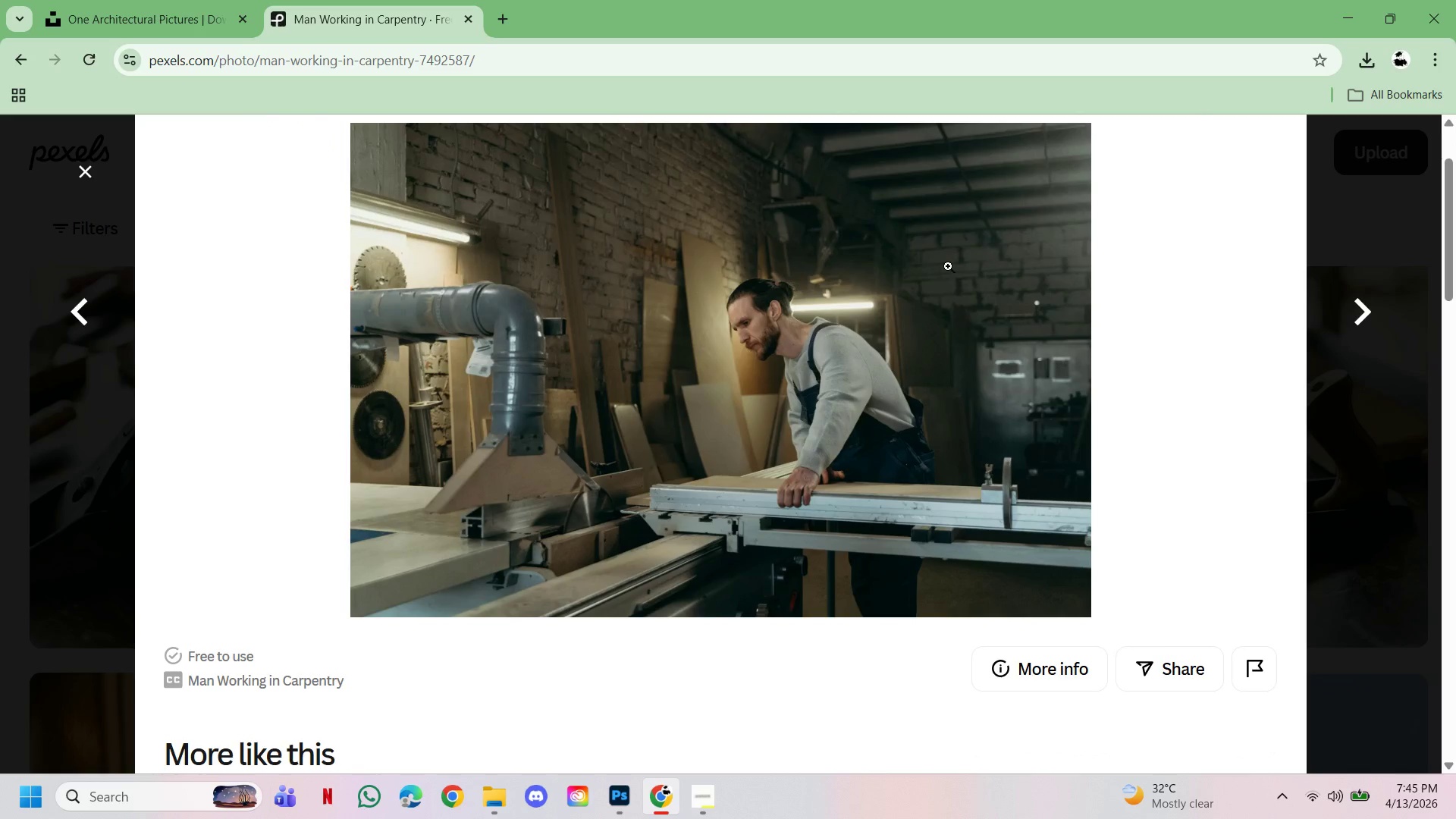 
scroll: coordinate [1116, 275], scroll_direction: up, amount: 4.0
 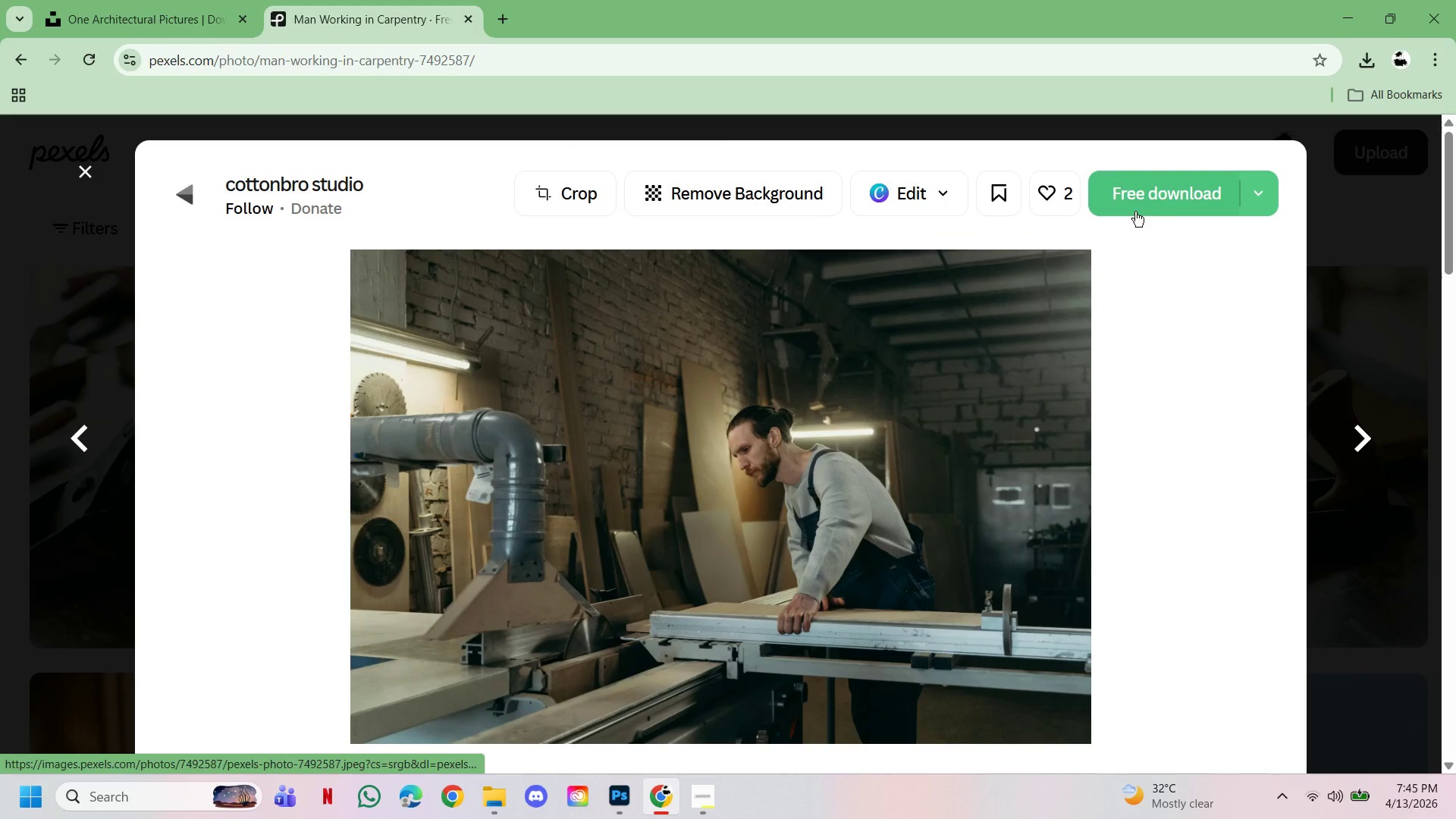 
left_click([1135, 212])
 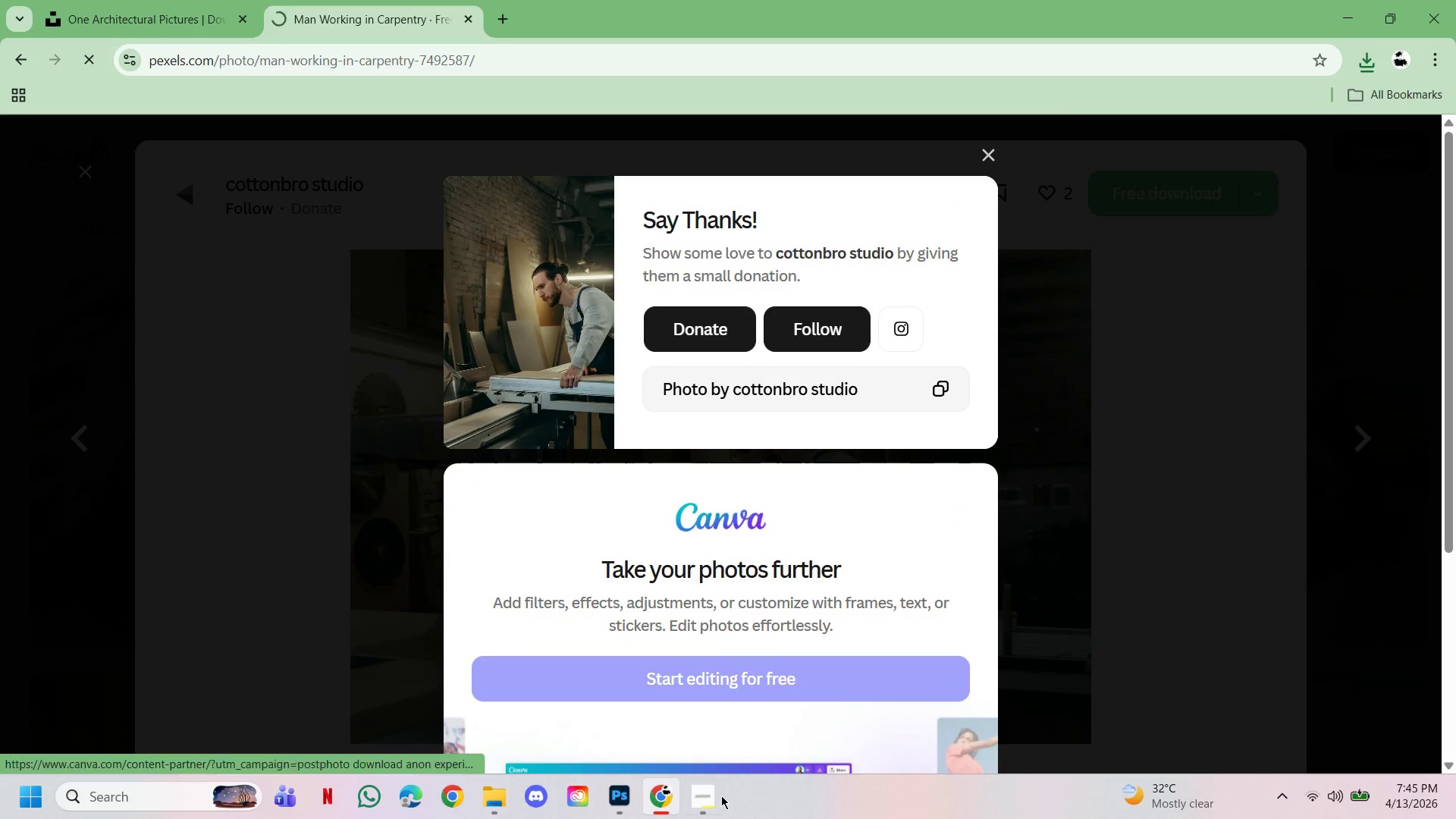 
left_click([711, 802])